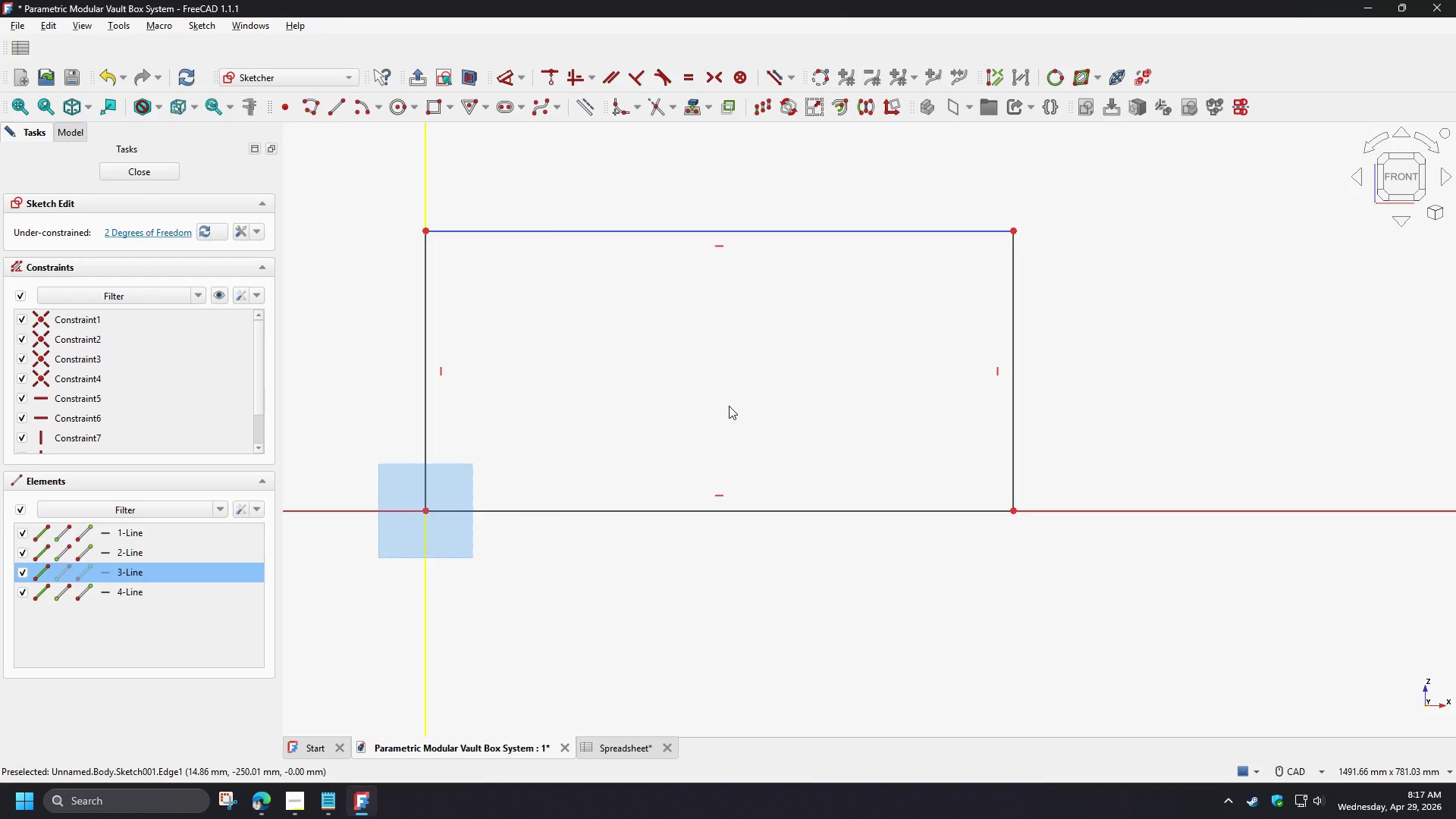 
left_click([729, 406])
 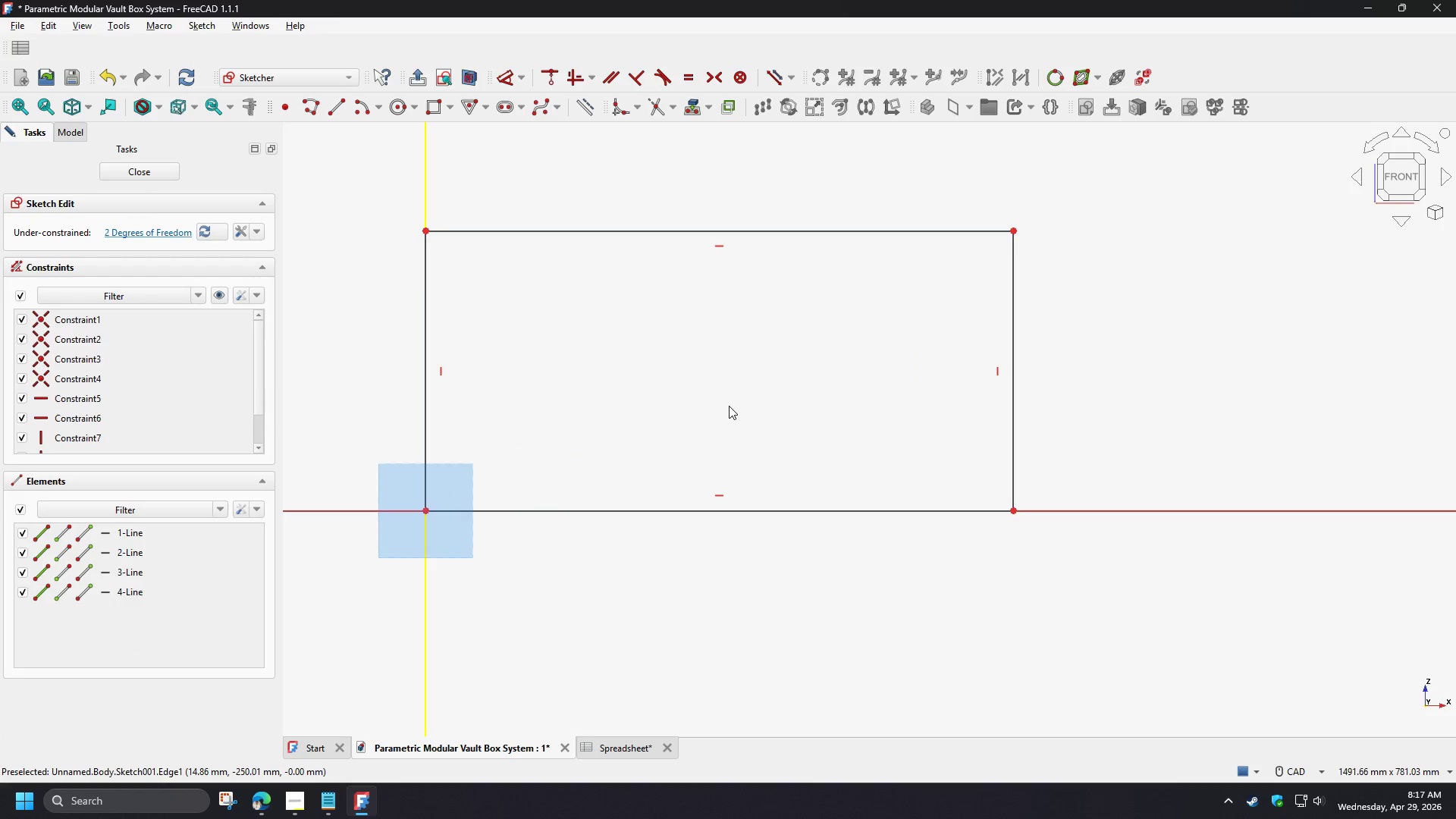 
key(Control+Z)
 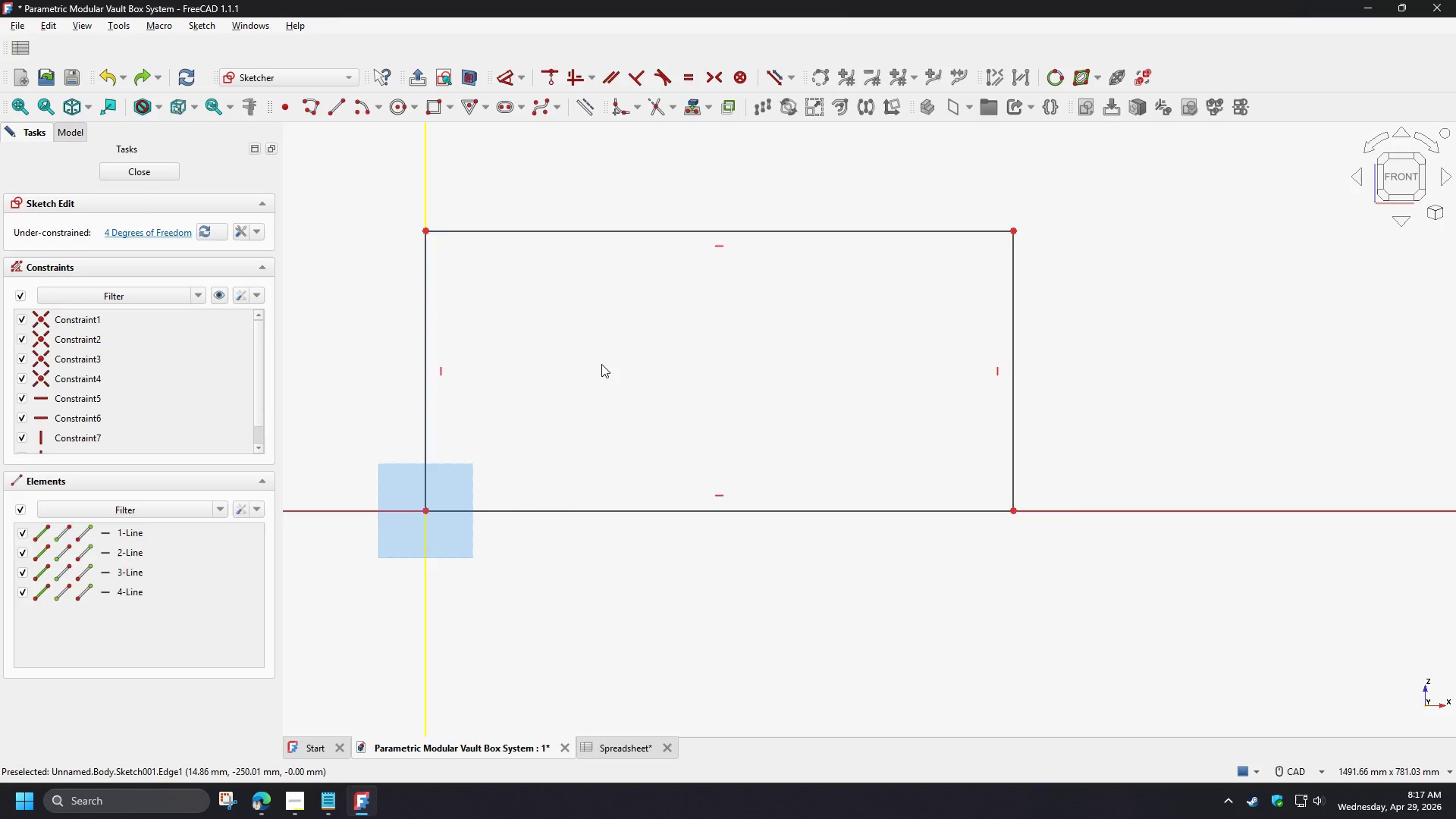 
key(Control+Z)
 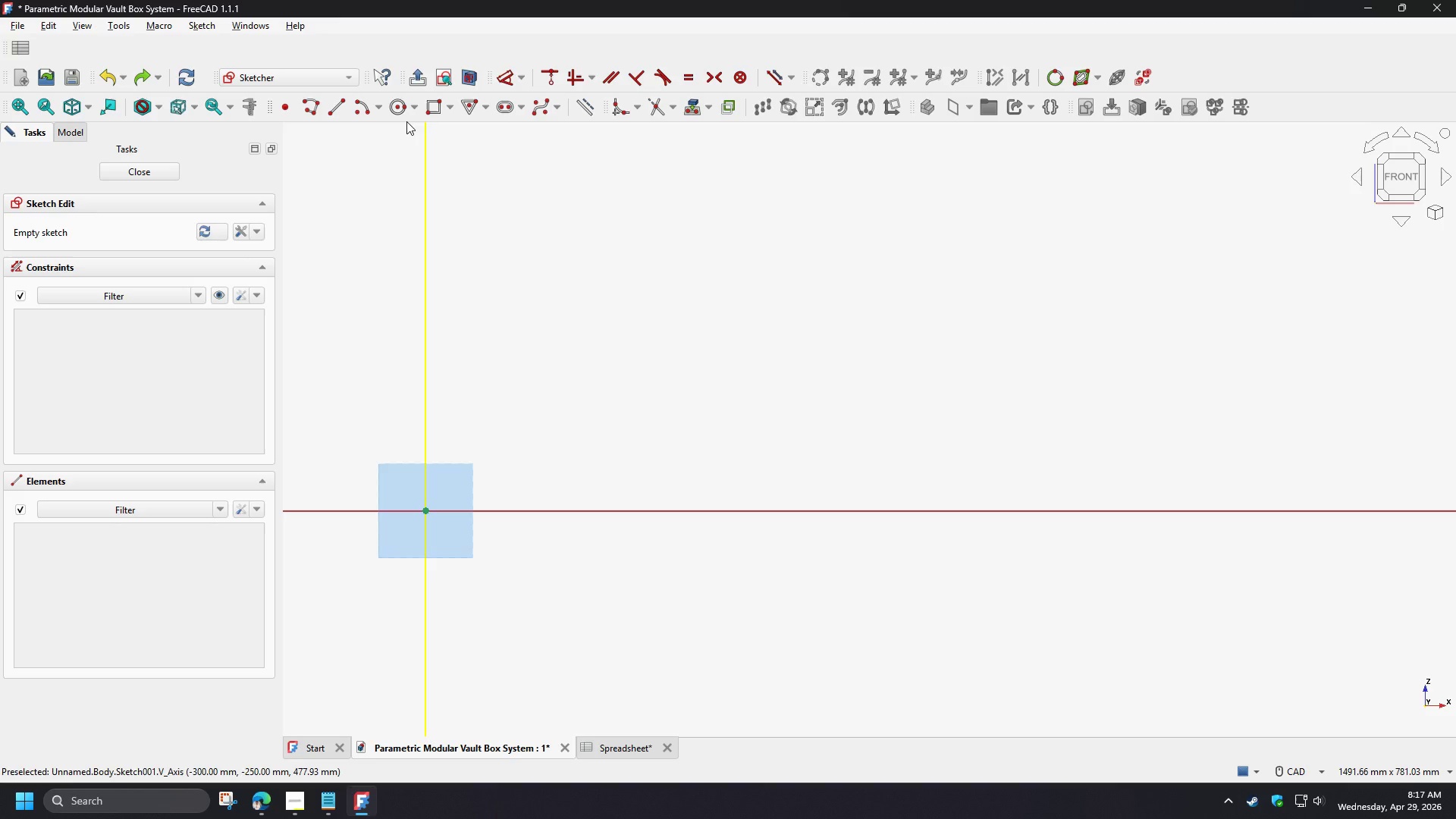 
left_click([434, 110])
 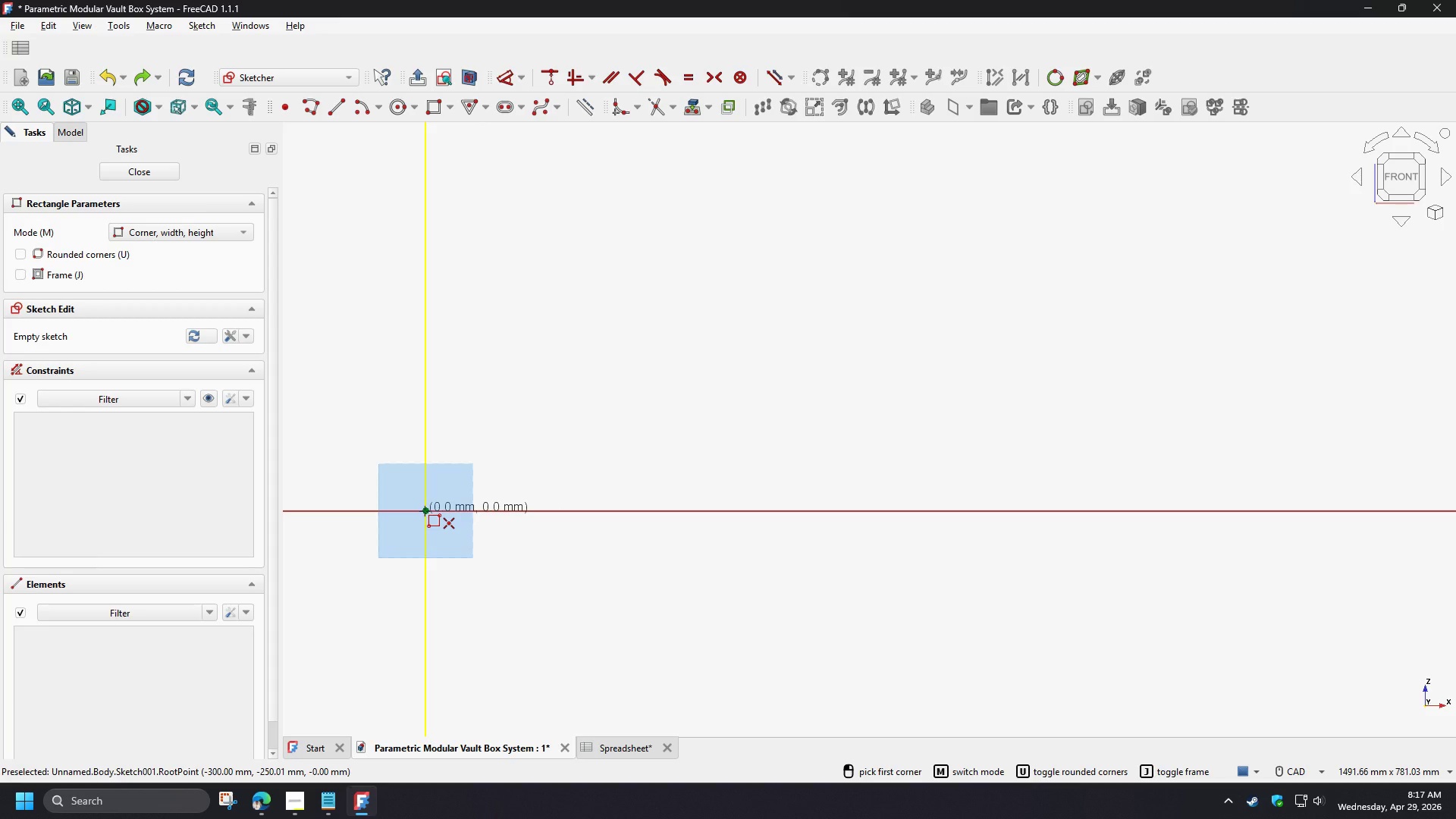 
left_click([425, 511])
 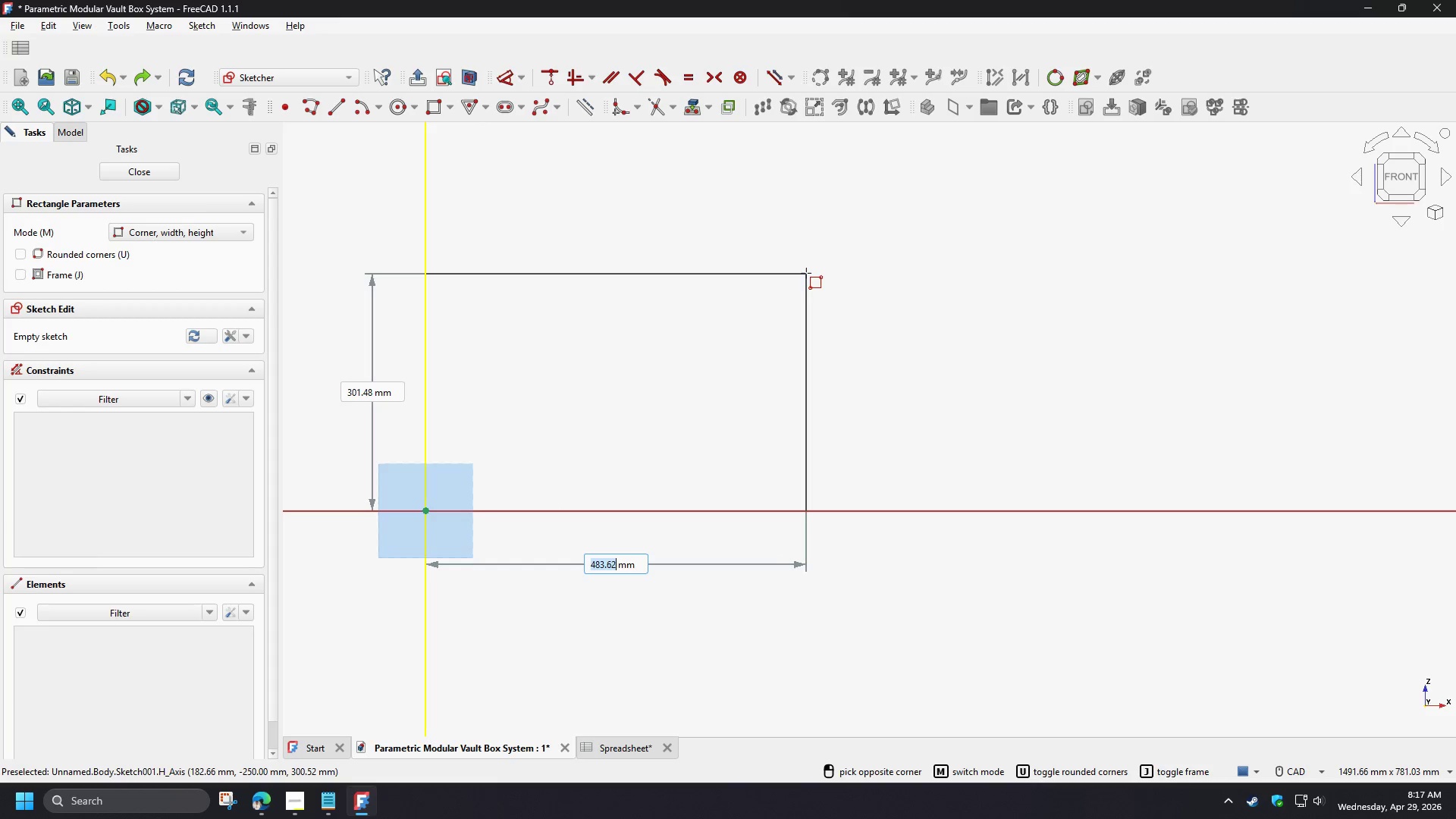 
key(Numpad5)
 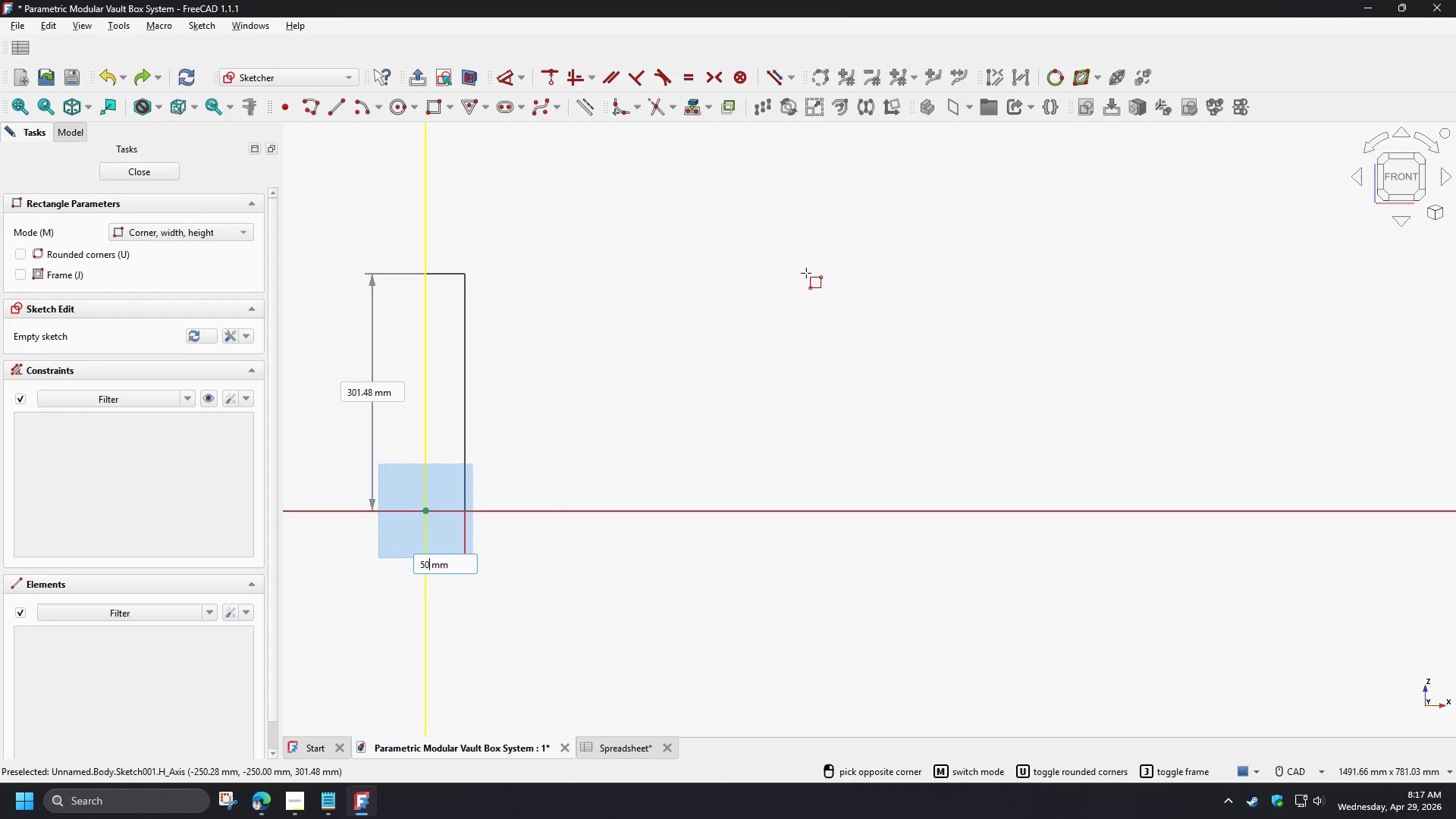 
key(Numpad0)
 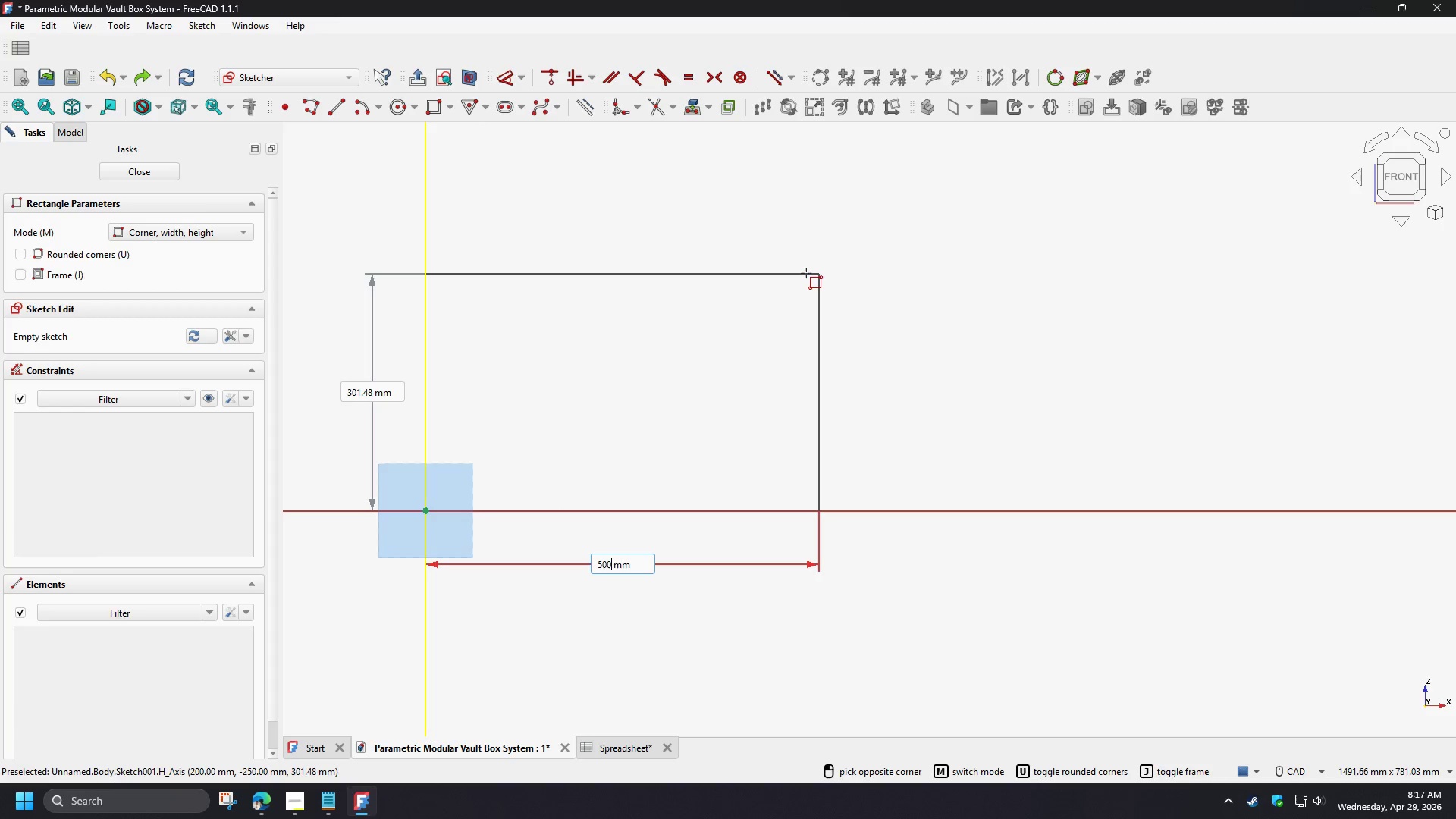 
key(Numpad0)
 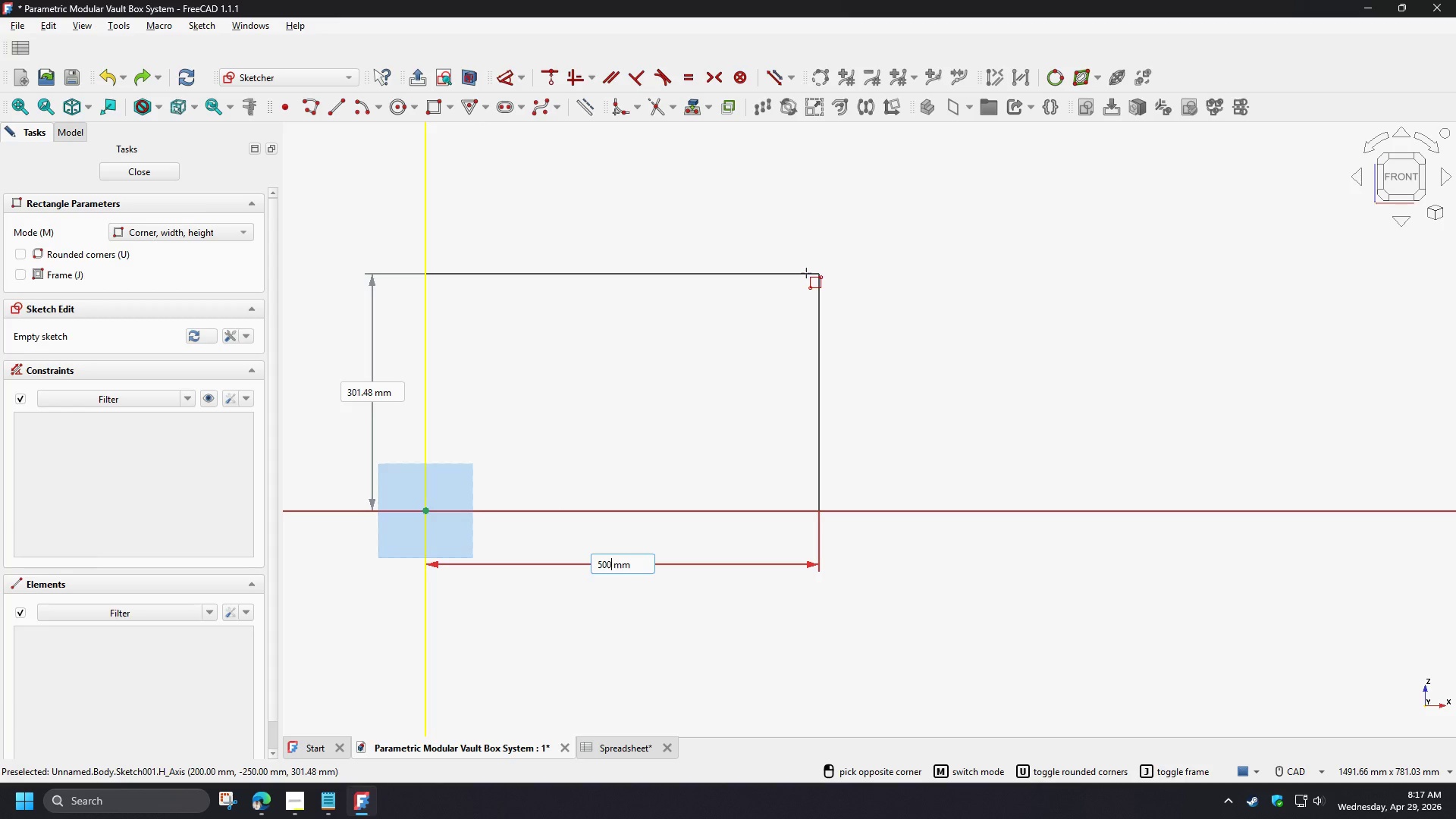 
key(Tab)
 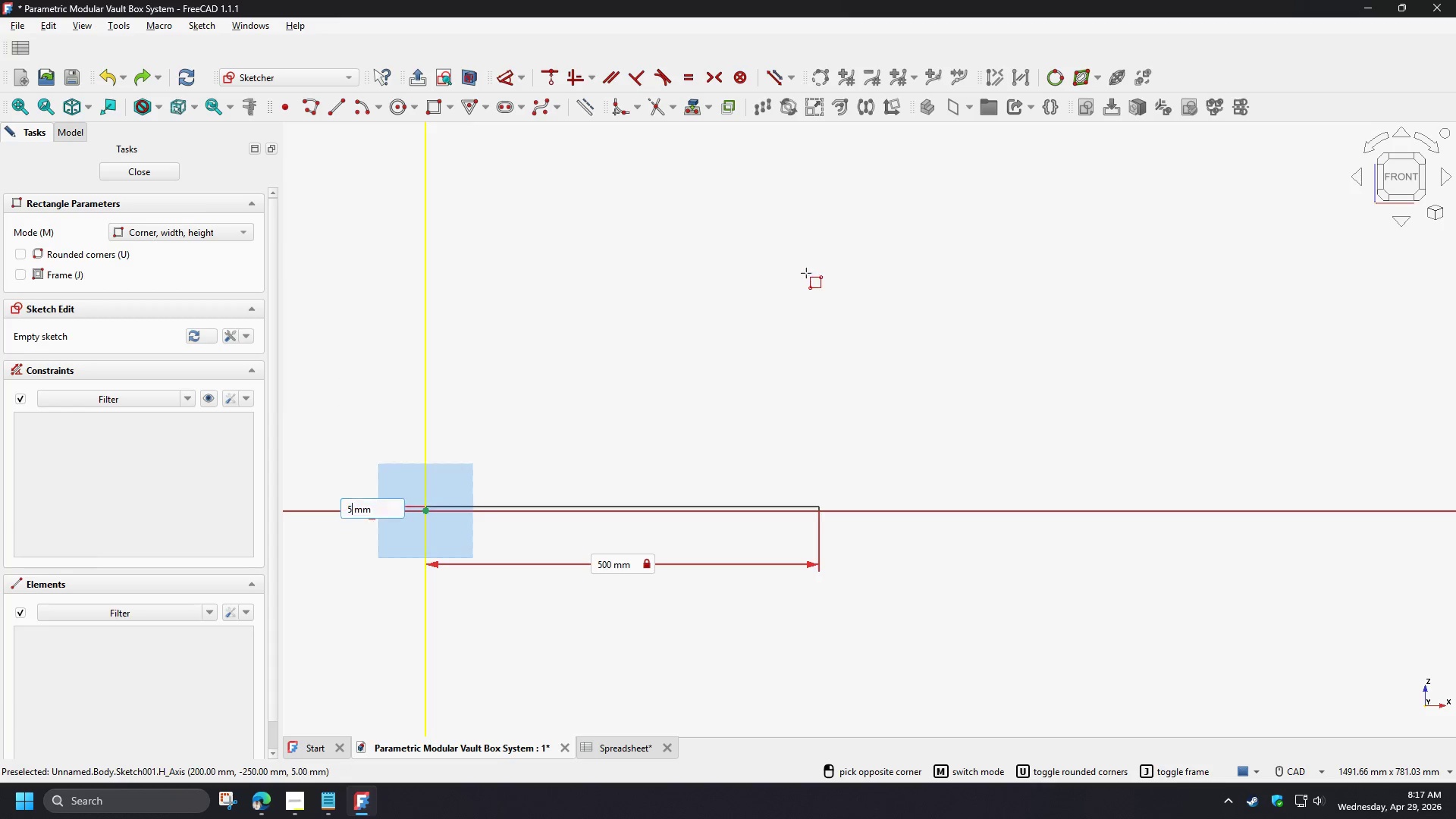 
key(Numpad5)
 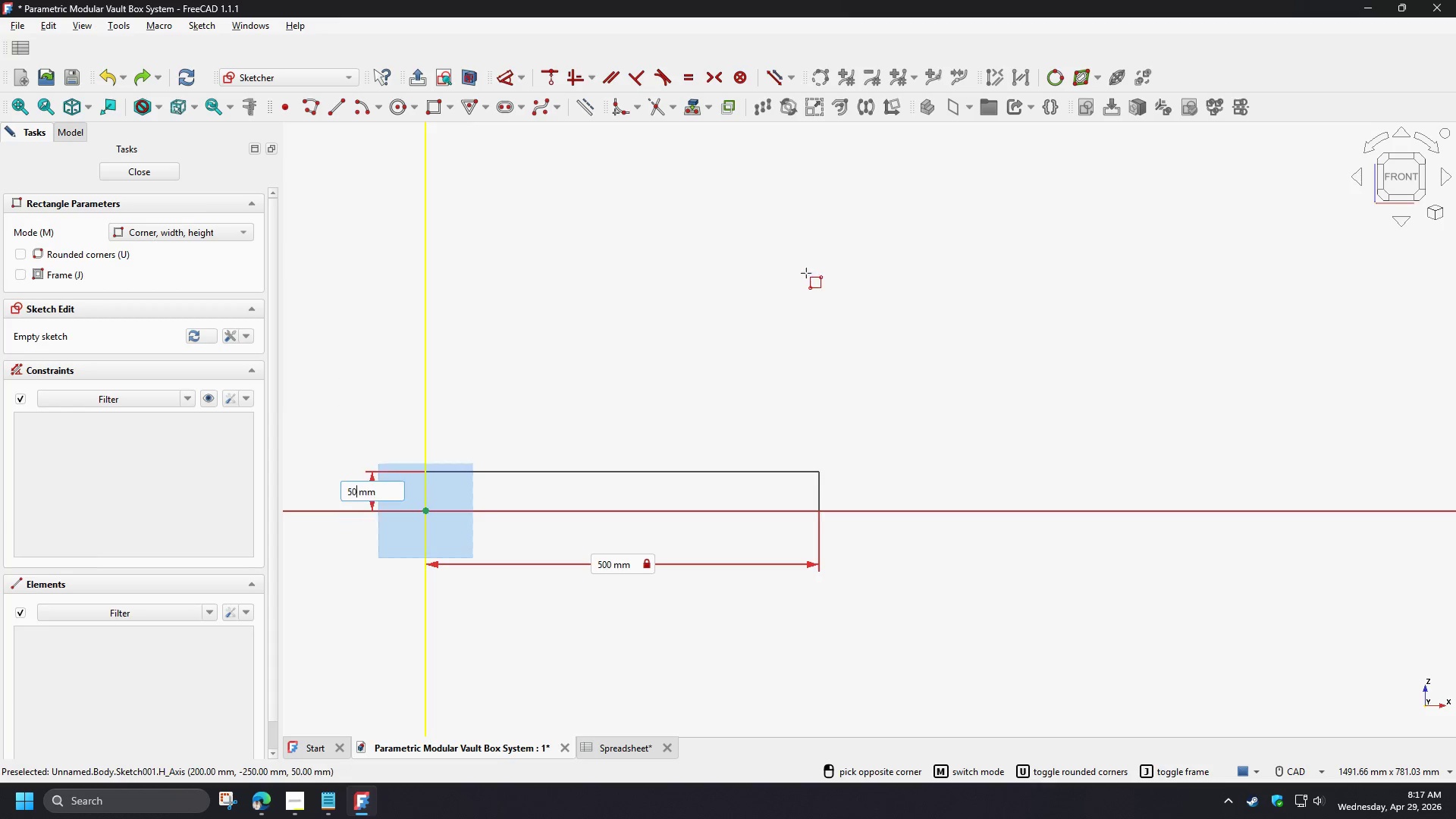 
key(Numpad0)
 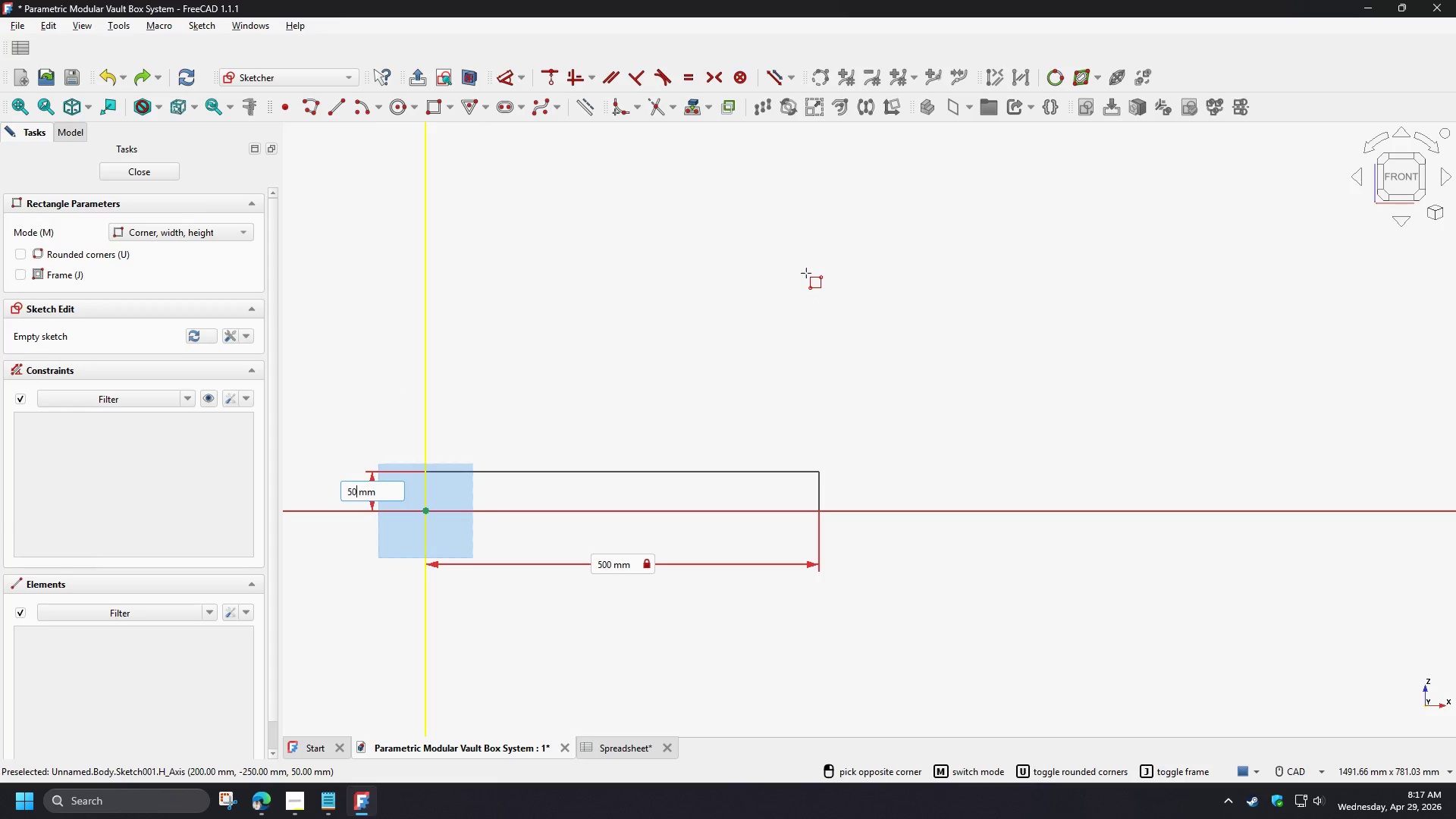 
key(Numpad0)
 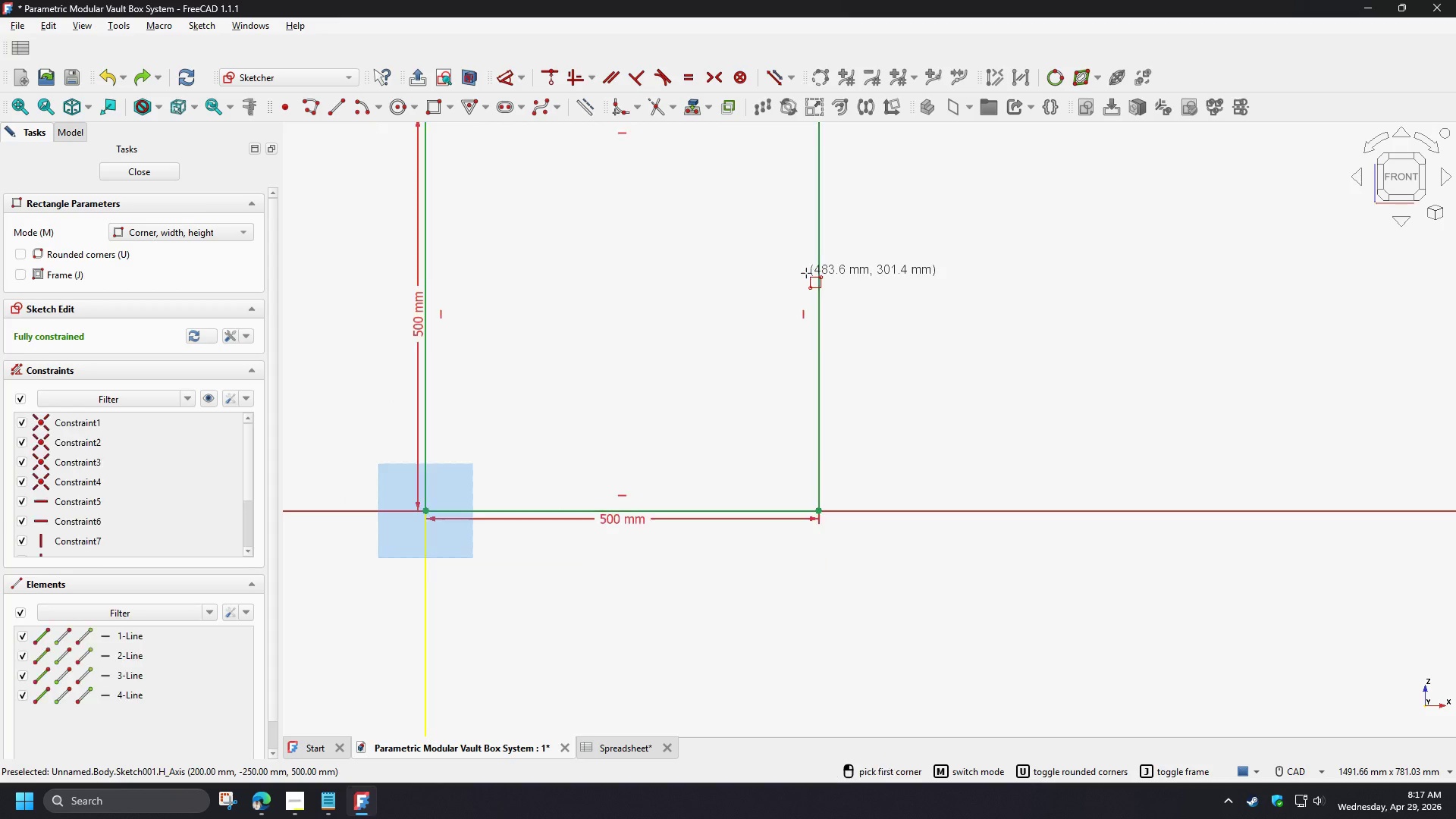 
key(NumpadEnter)
 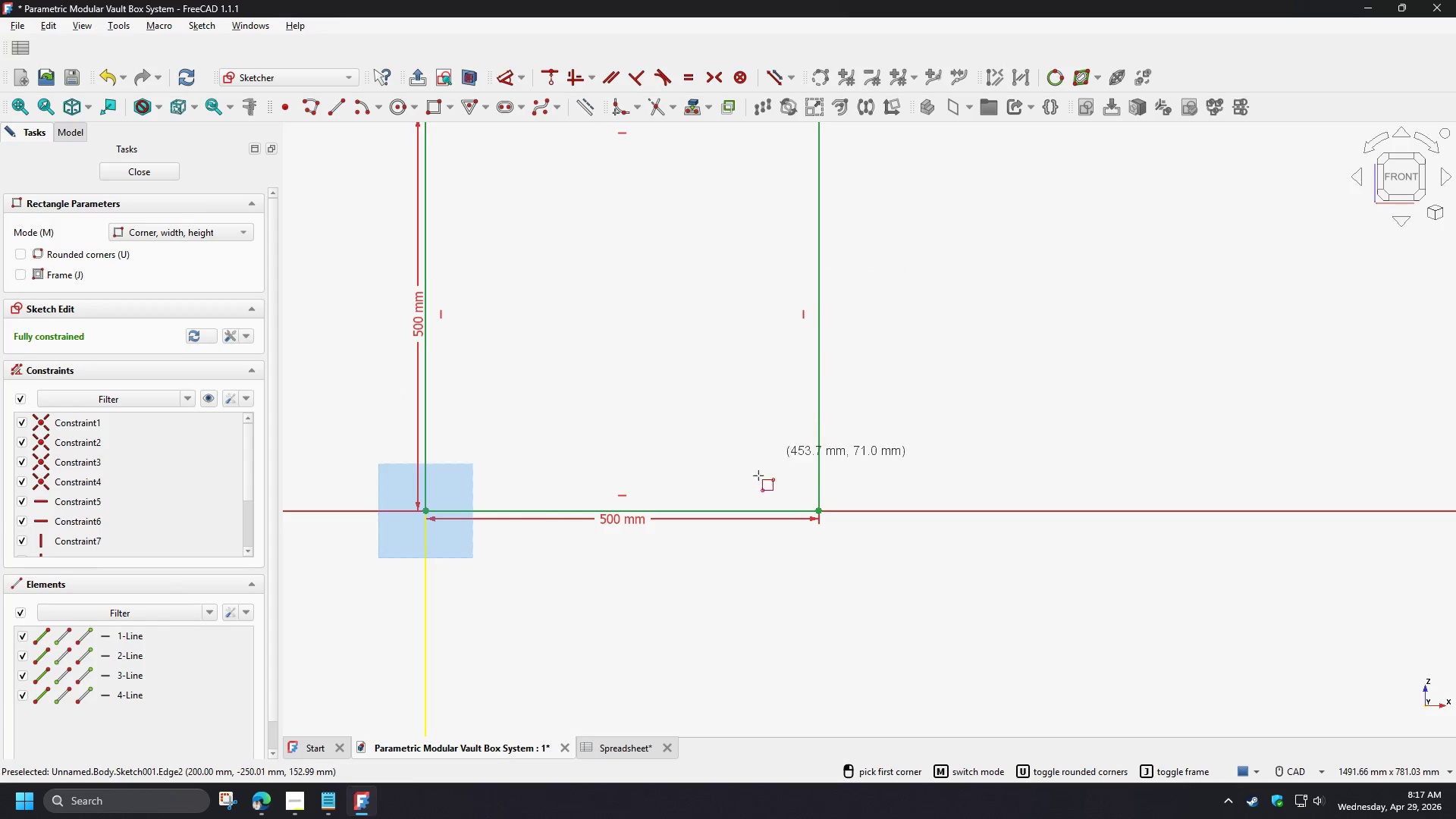 
right_click([604, 353])
 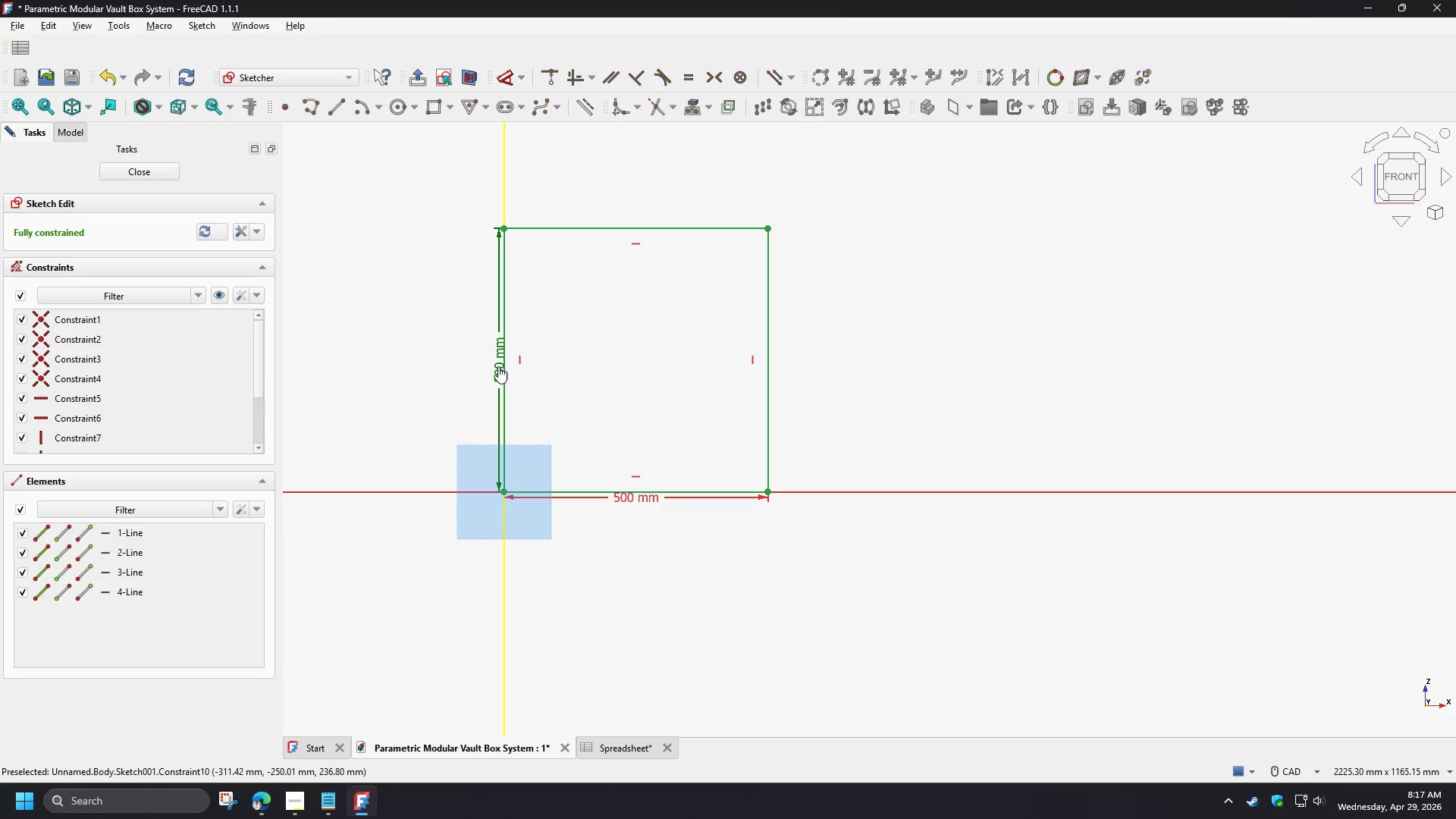 
scroll: coordinate [654, 450], scroll_direction: down, amount: 2.0
 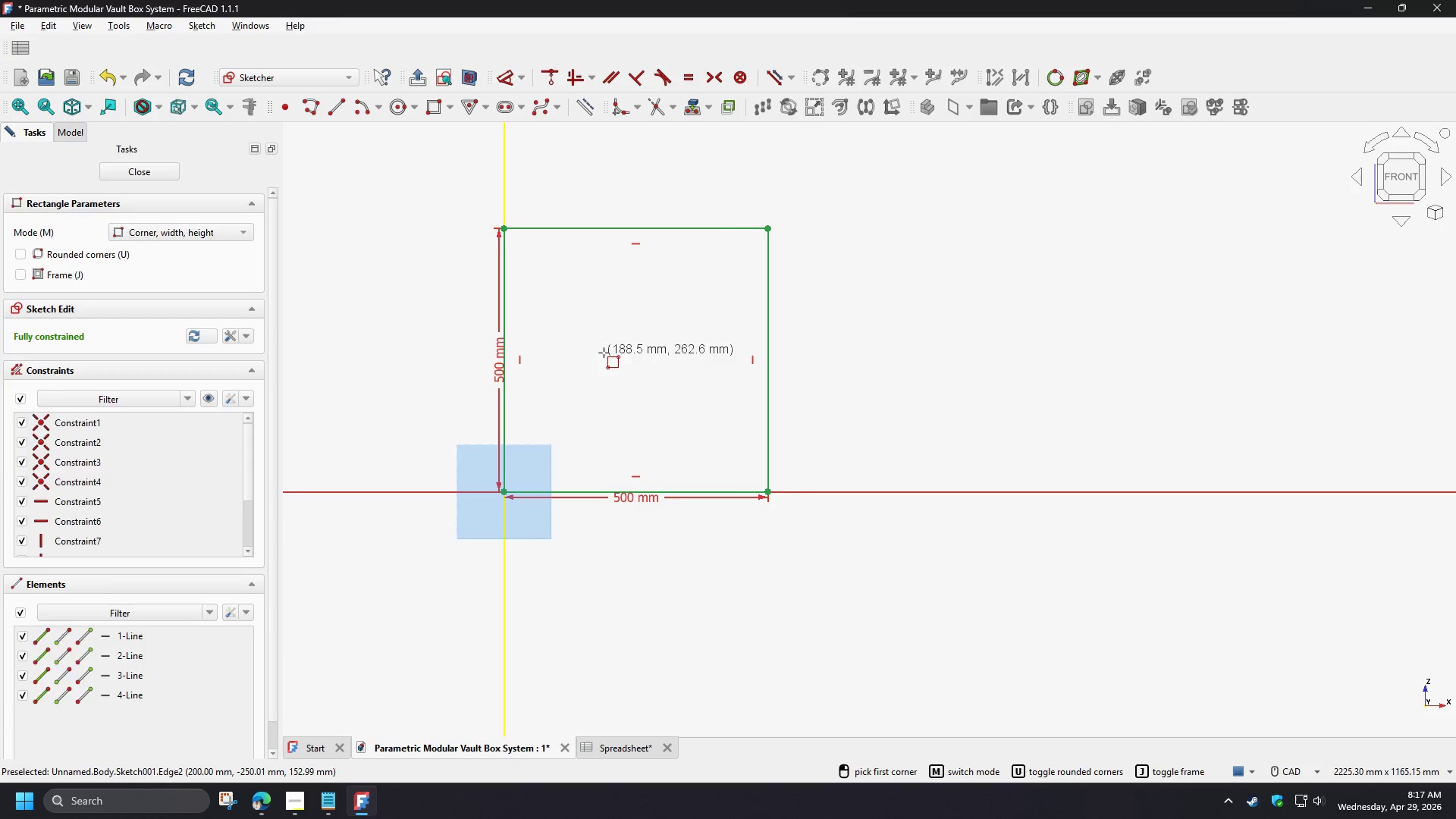 
double_click([498, 366])
 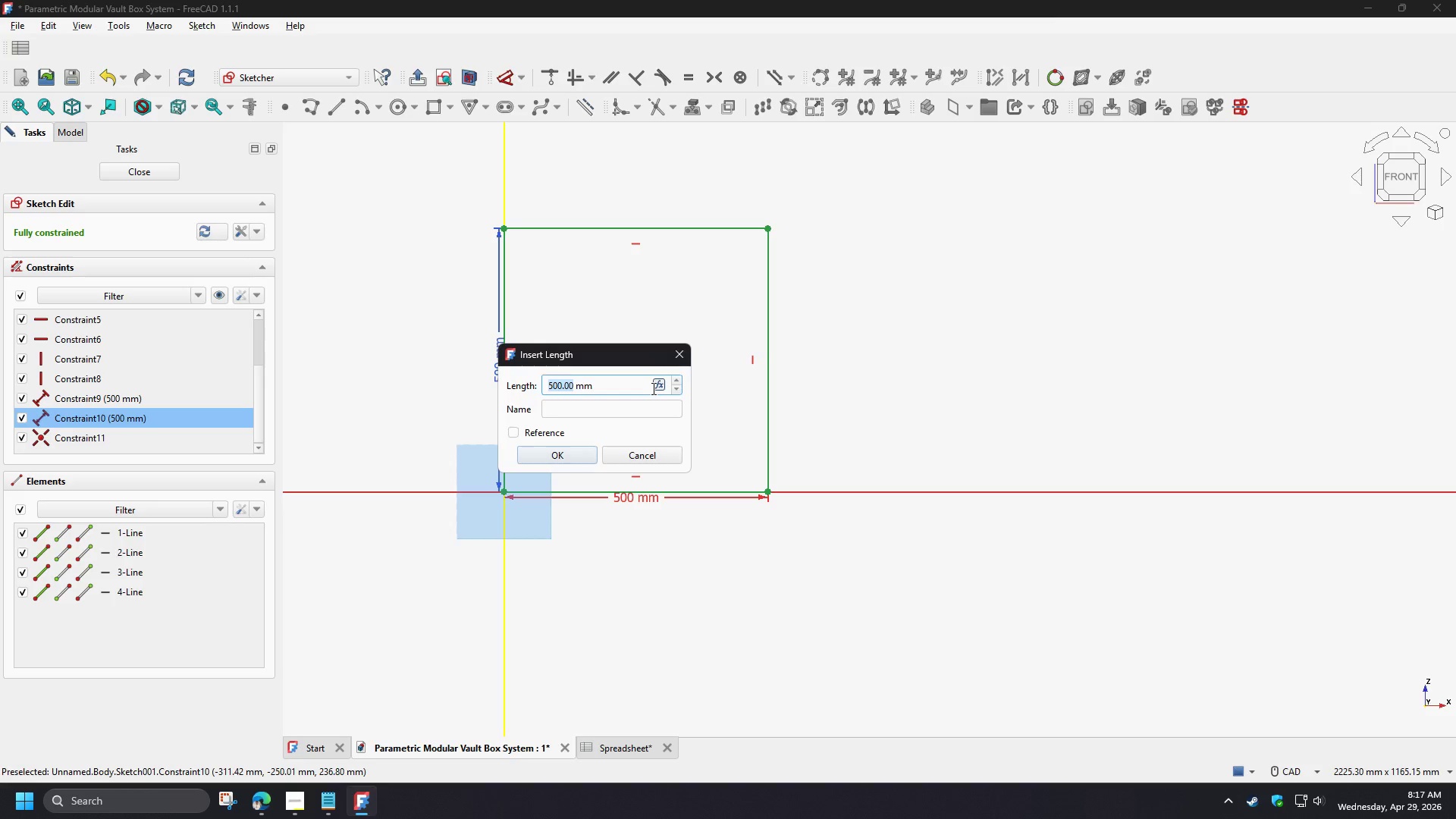 
left_click([658, 381])
 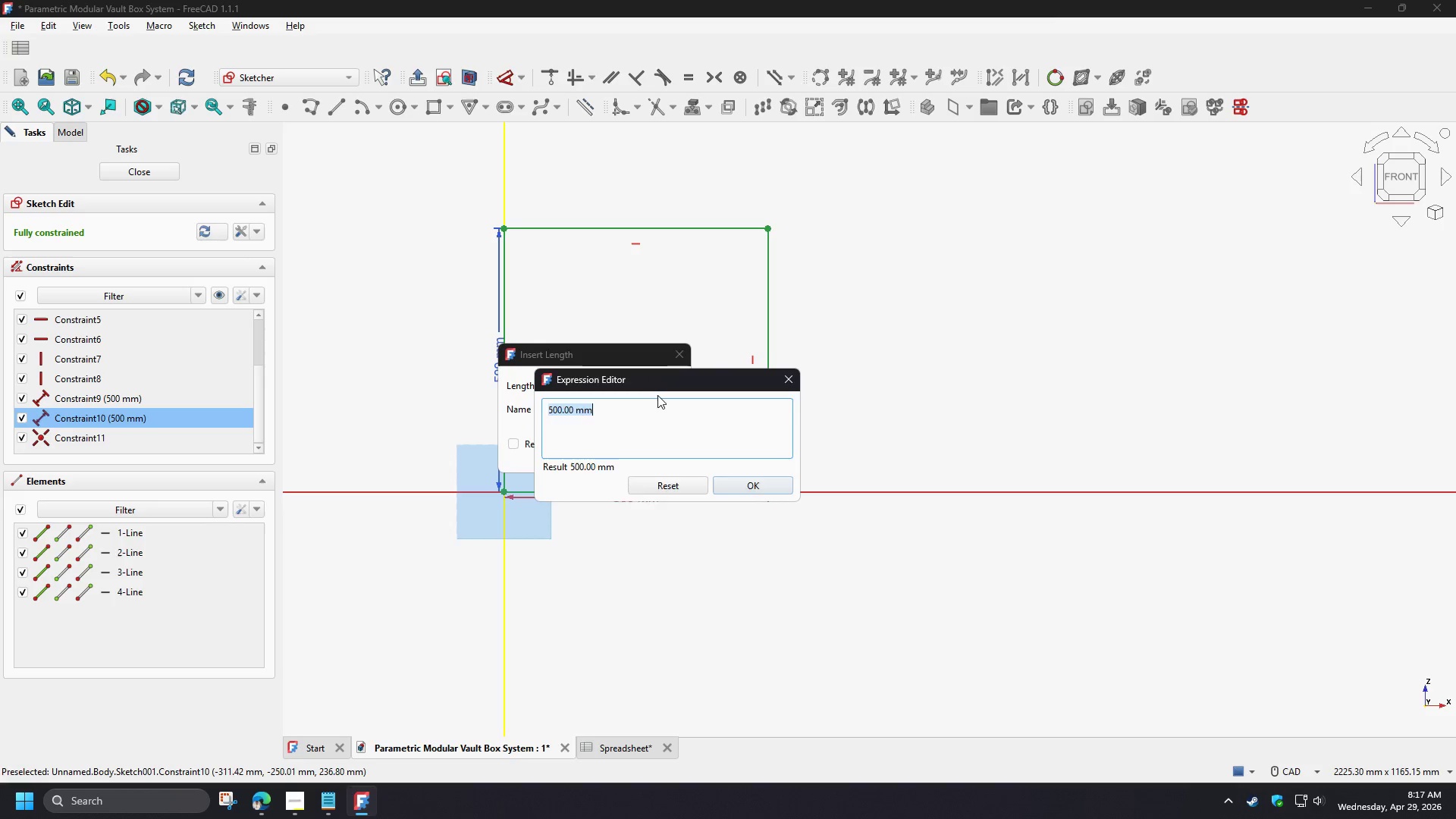 
type(sp)
 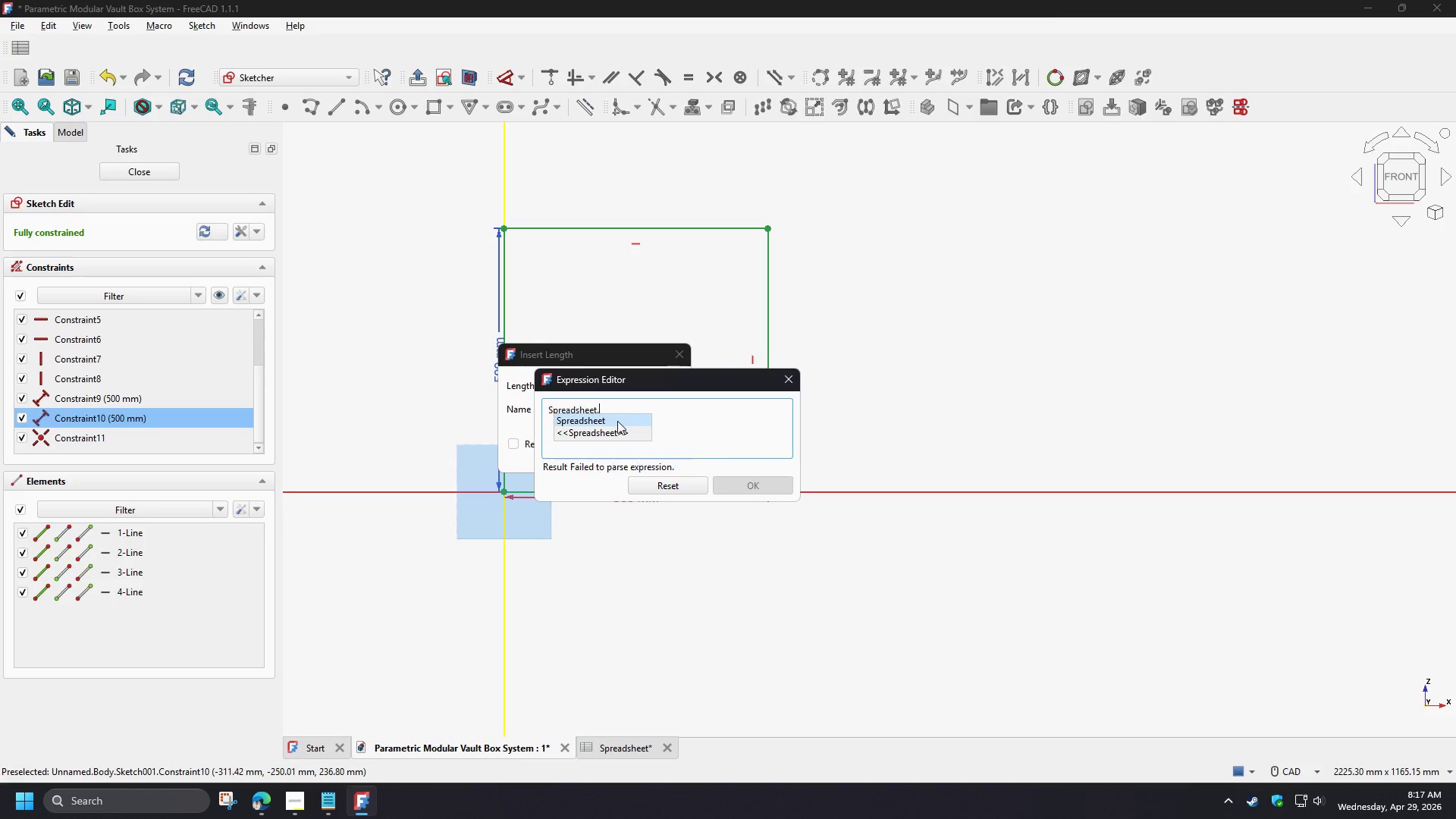 
left_click([617, 421])
 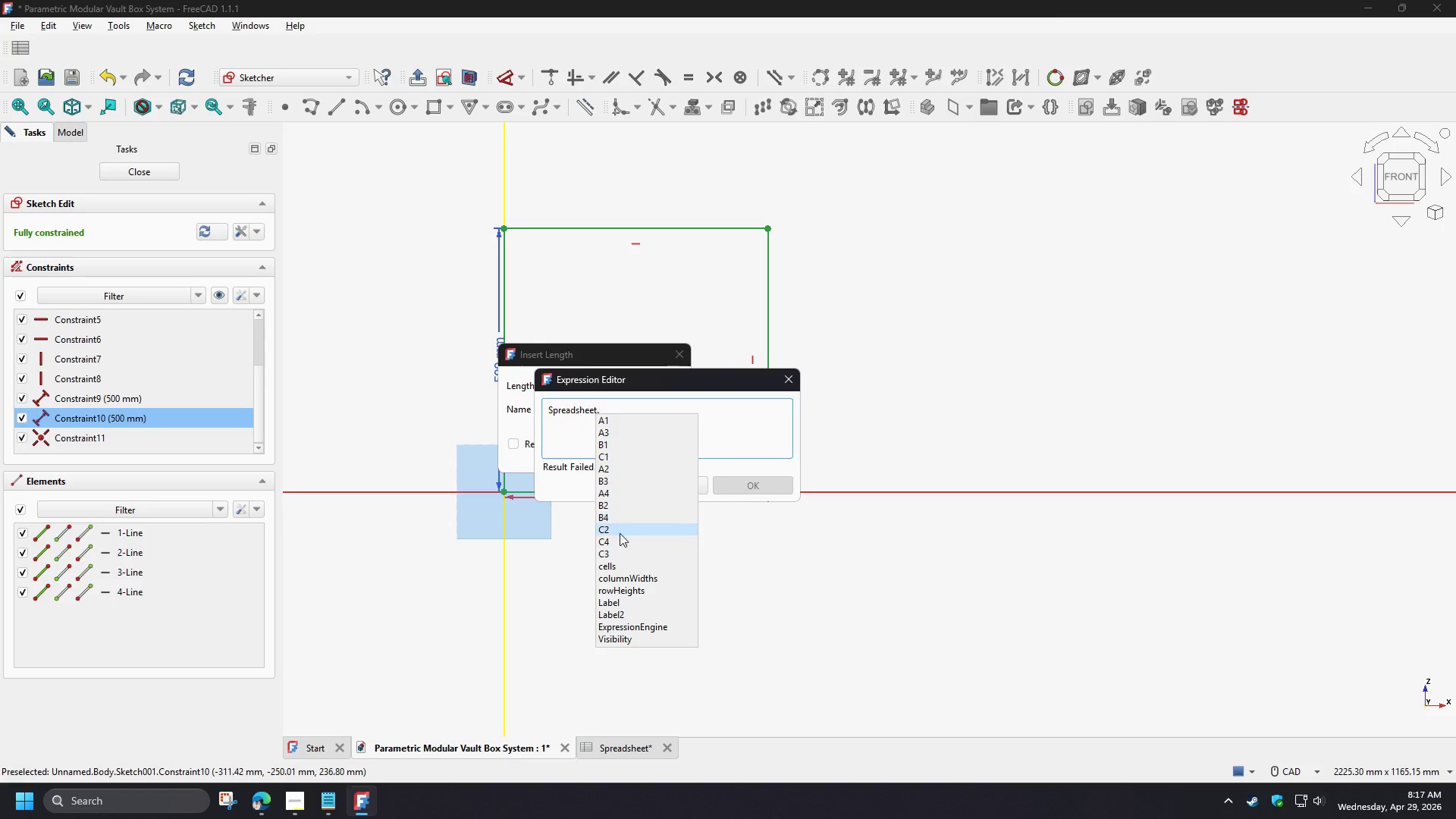 
left_click([616, 519])
 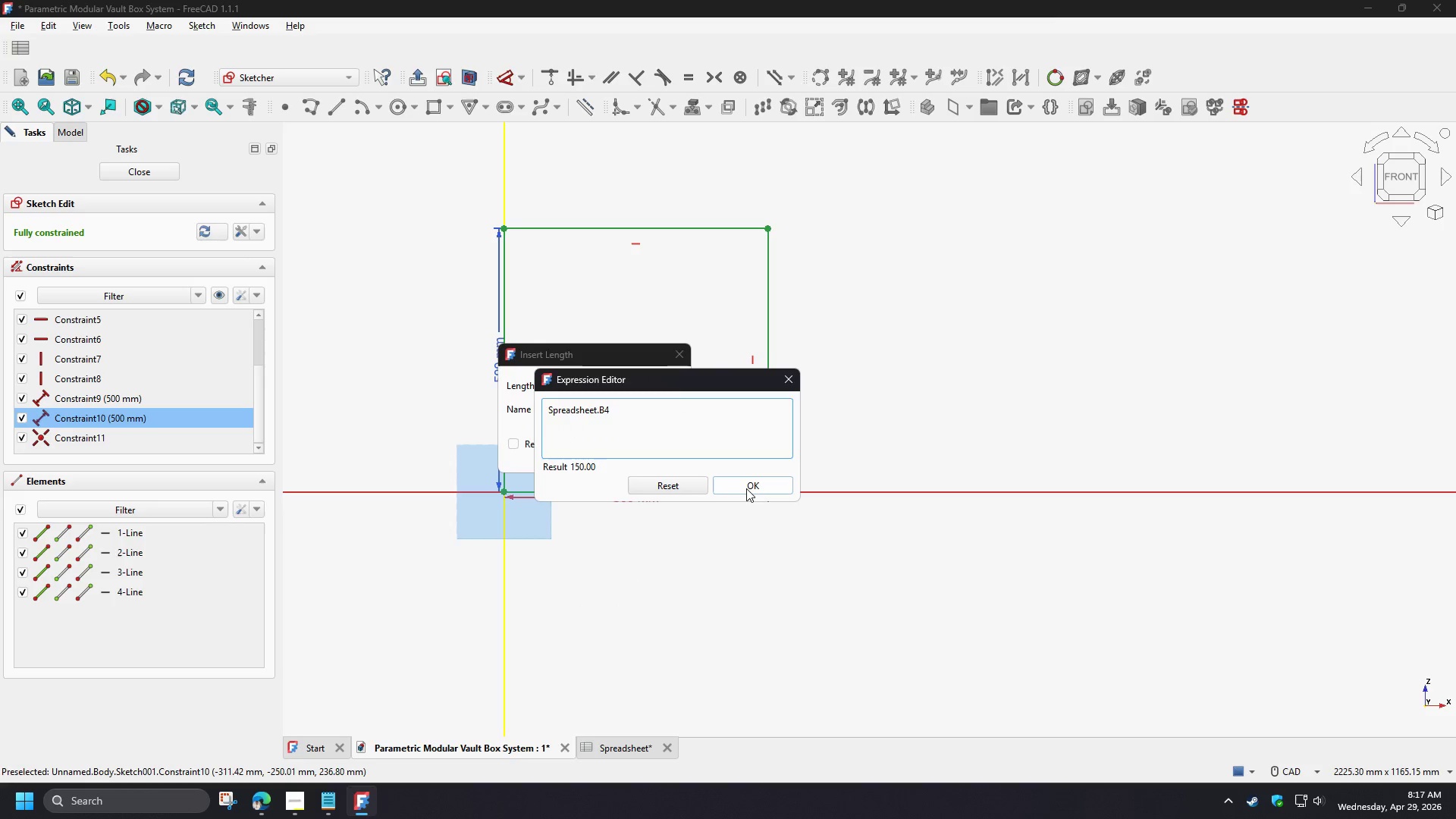 
left_click([746, 488])
 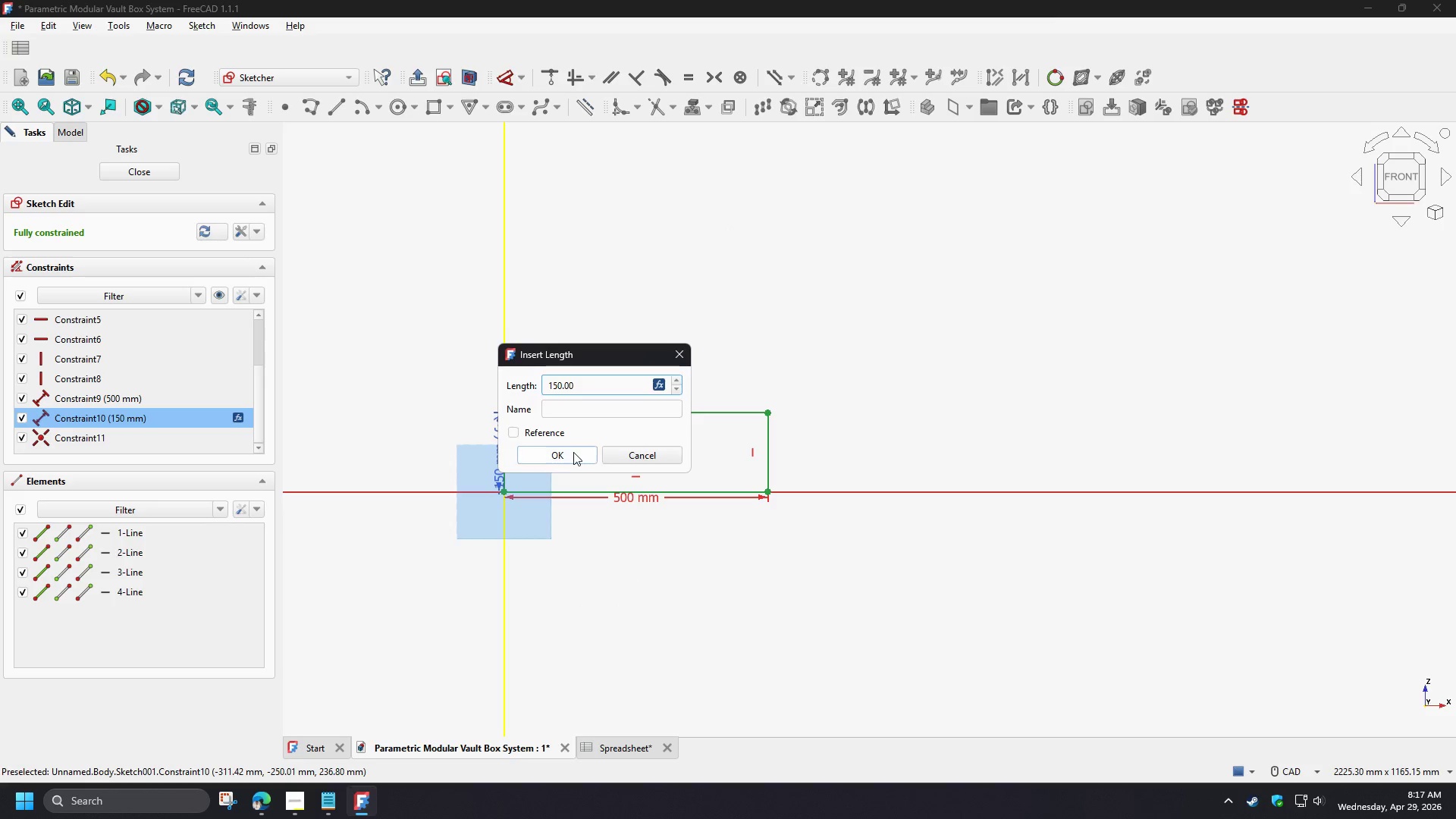 
left_click([571, 458])
 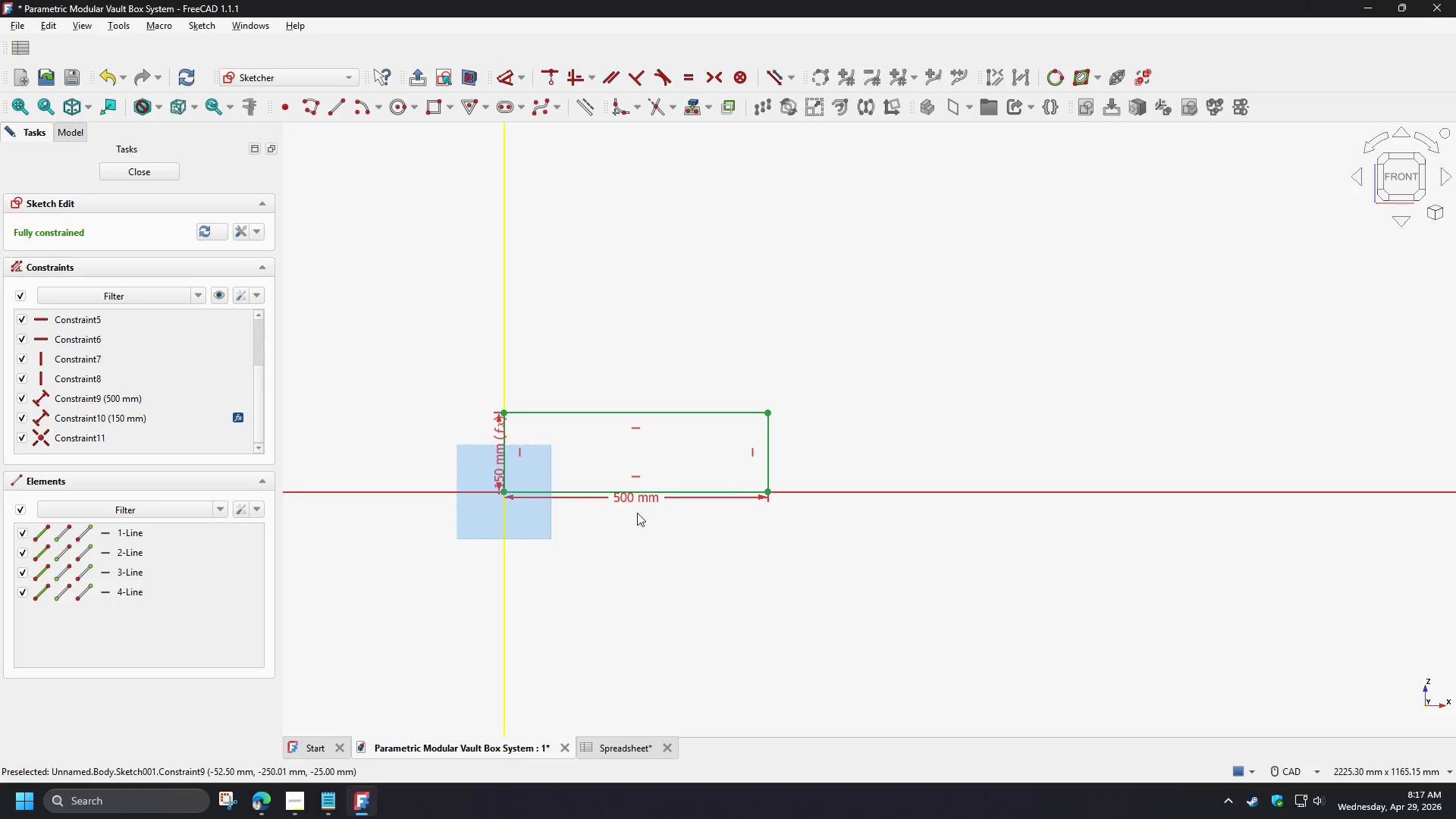 
scroll: coordinate [634, 511], scroll_direction: up, amount: 2.0
 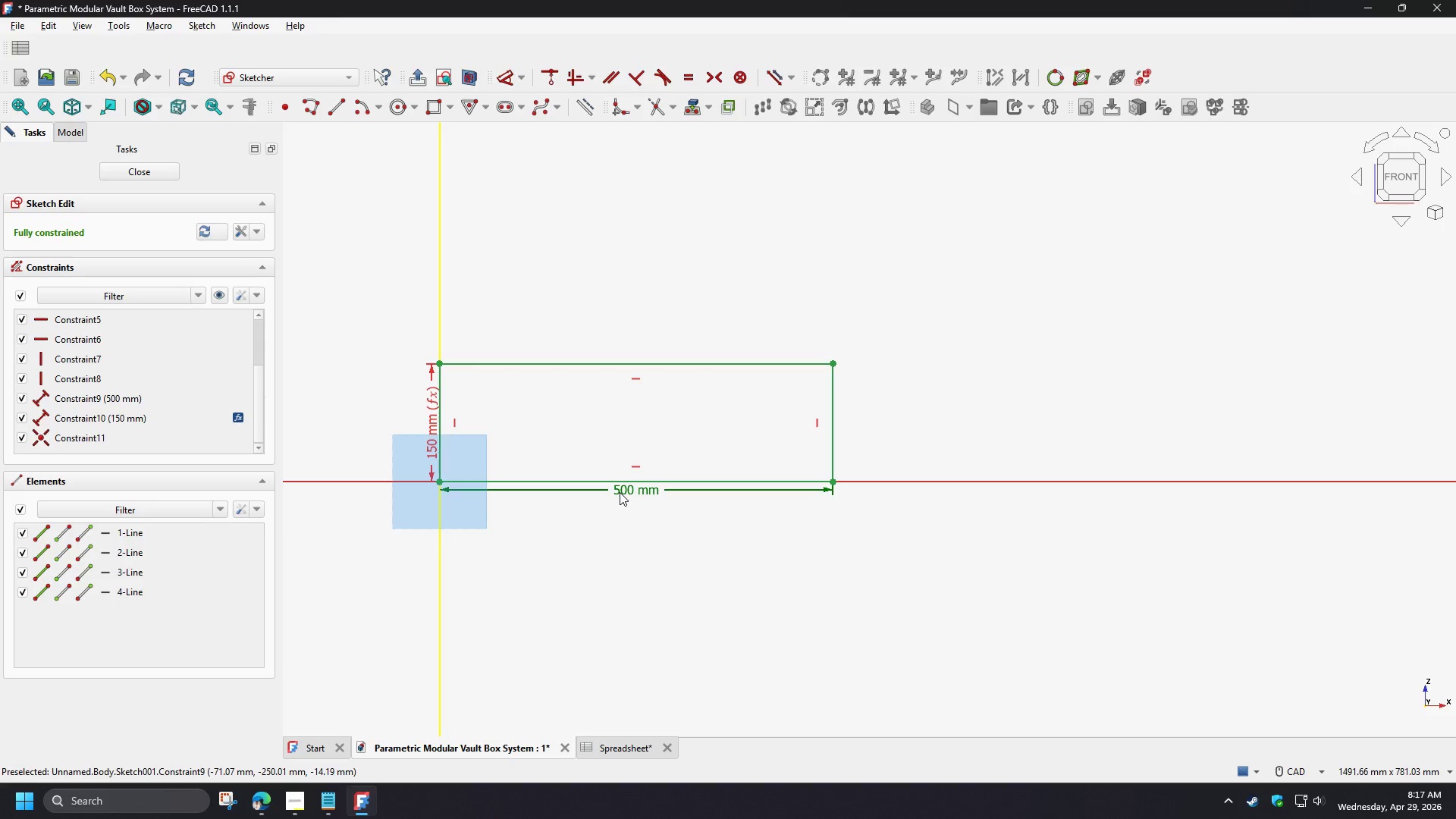 
double_click([620, 492])
 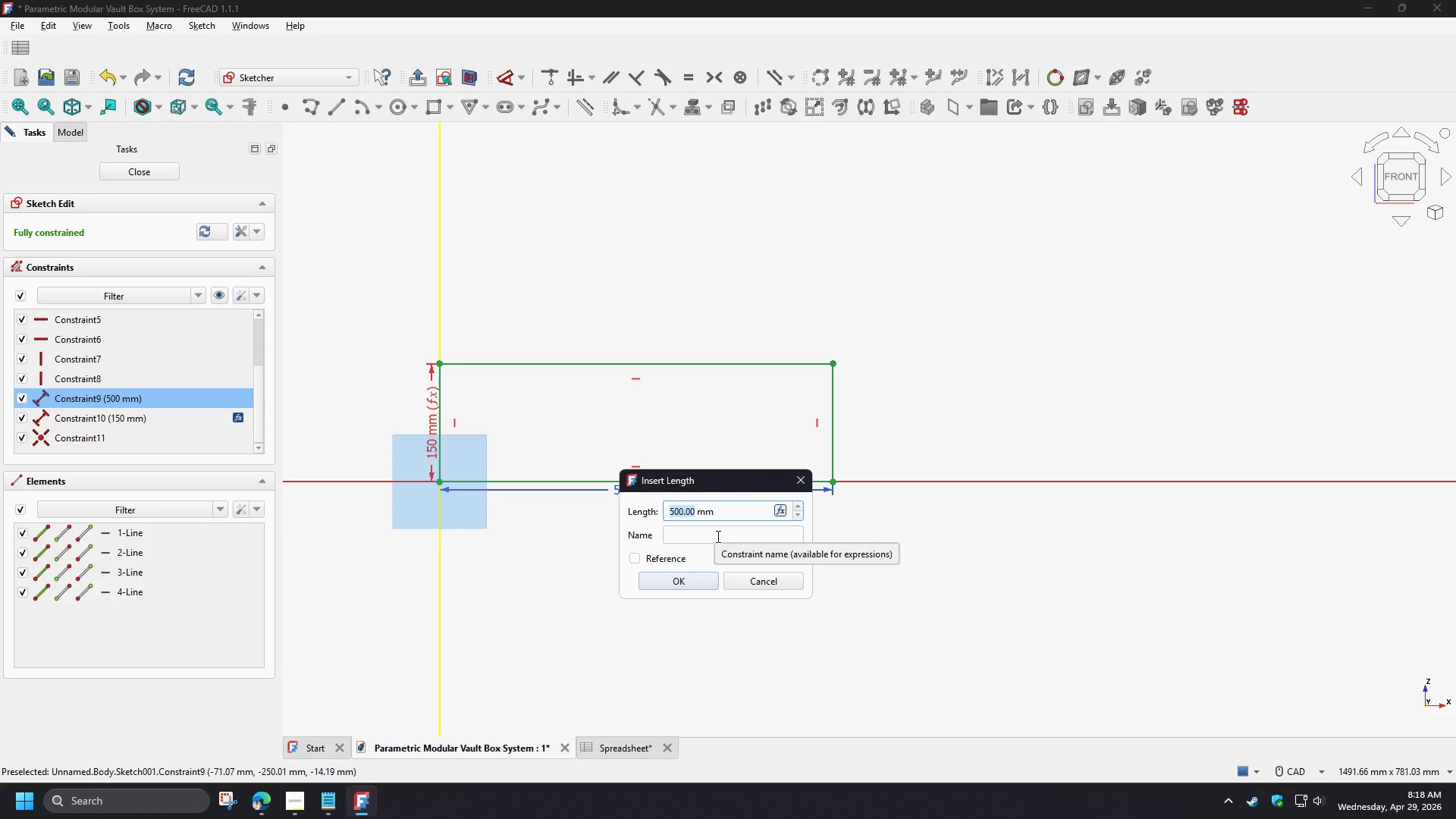 
left_click([779, 510])
 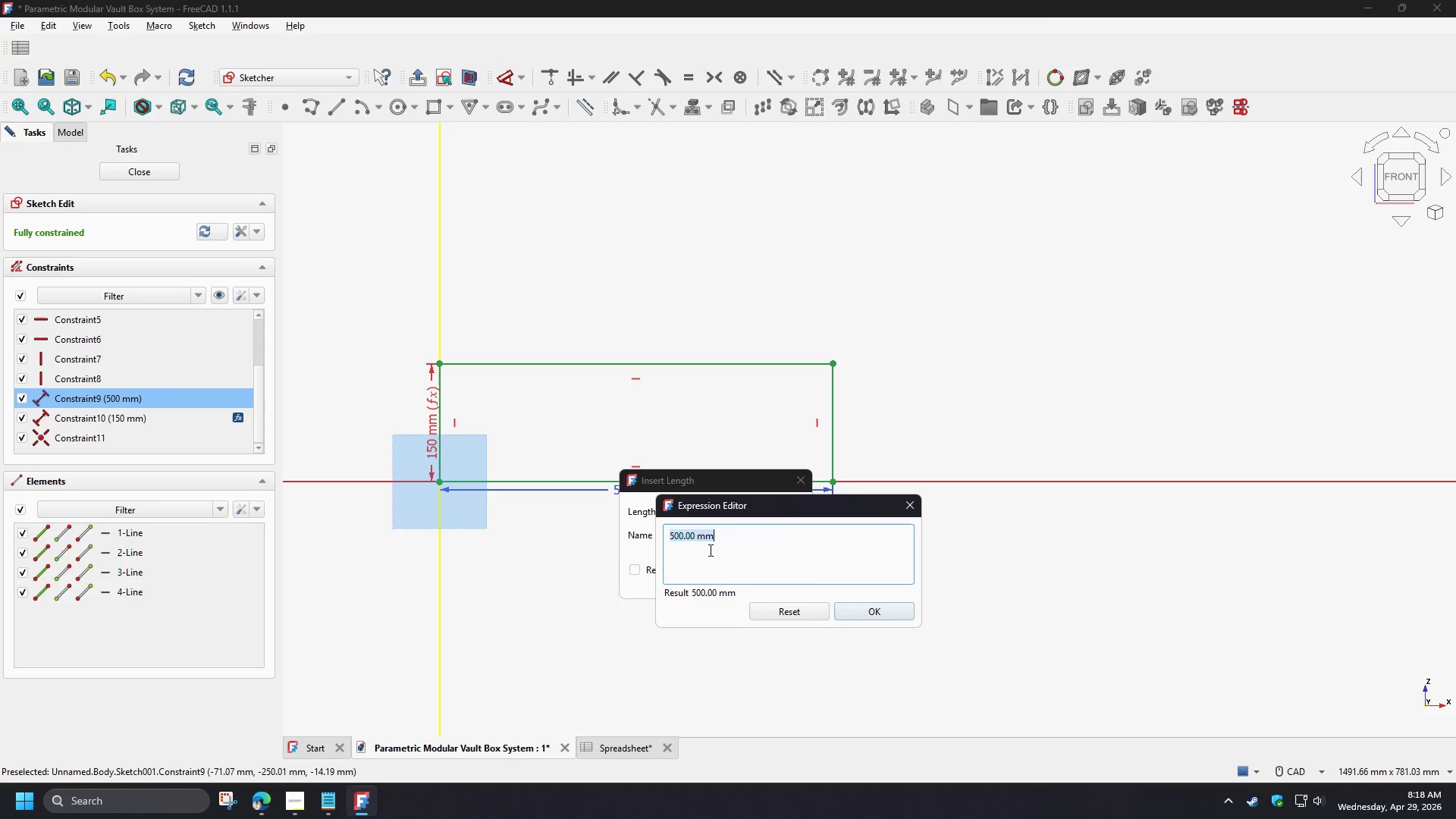 
type(sp)
 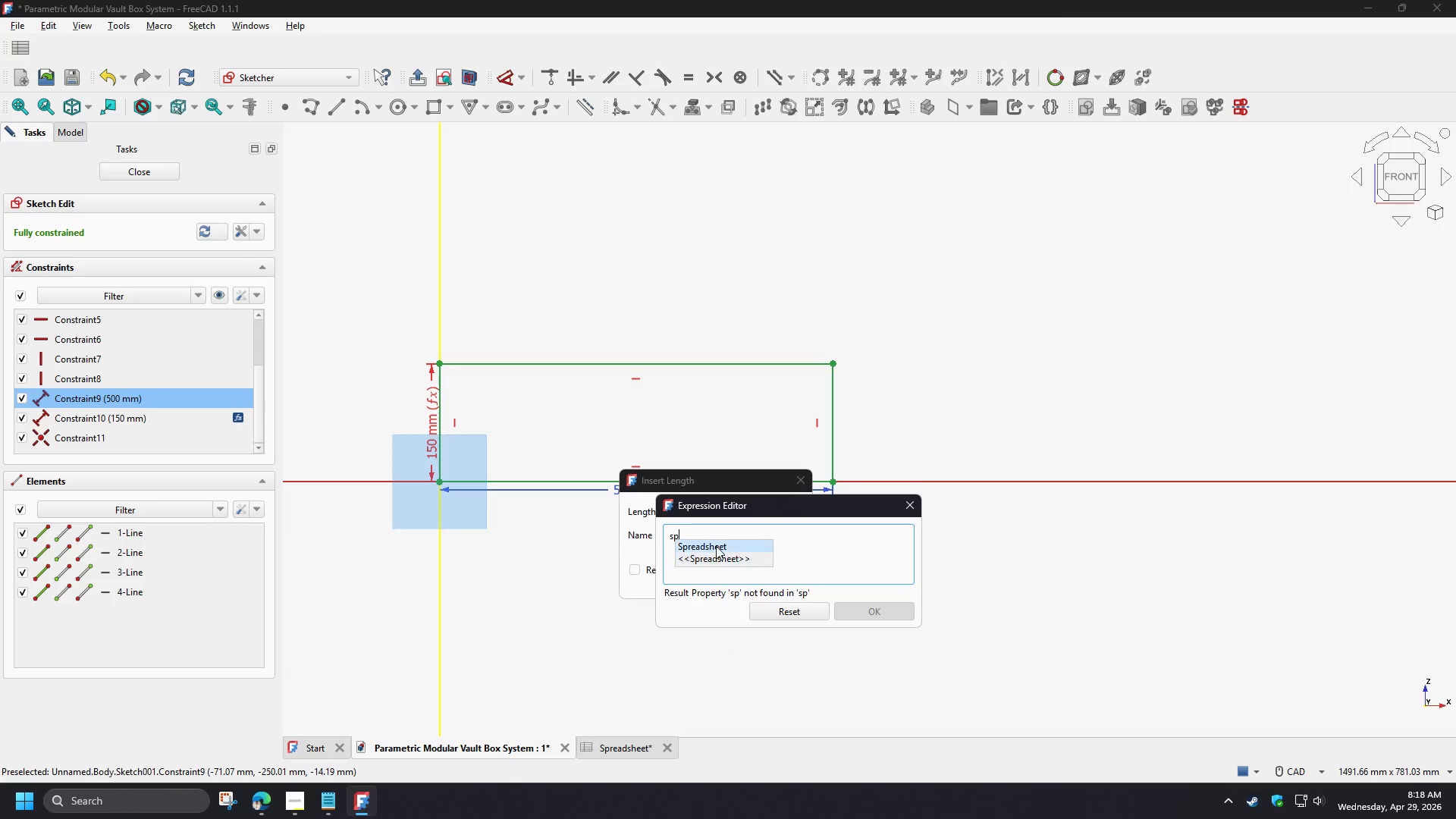 
left_click([716, 546])
 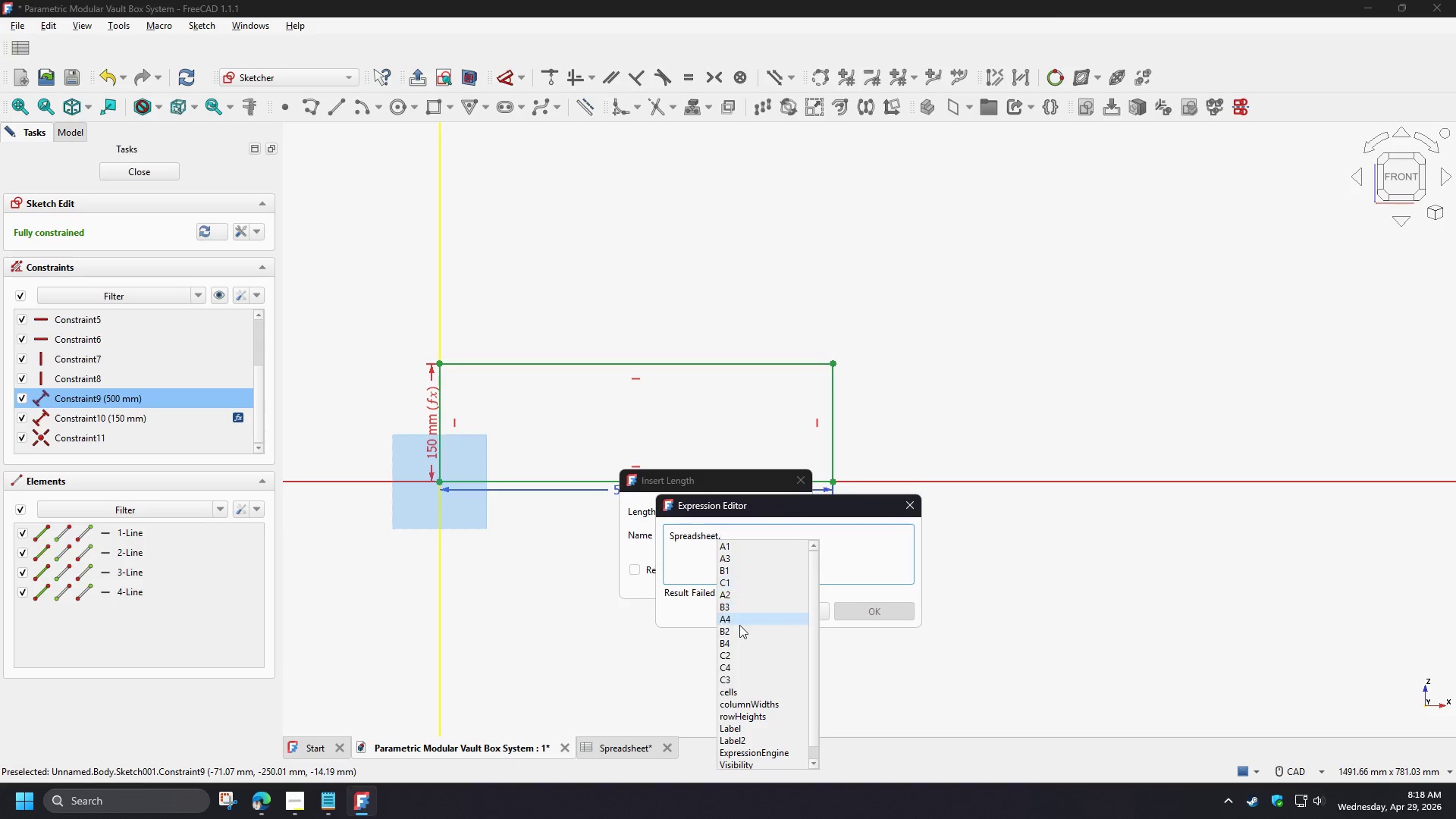 
left_click([738, 626])
 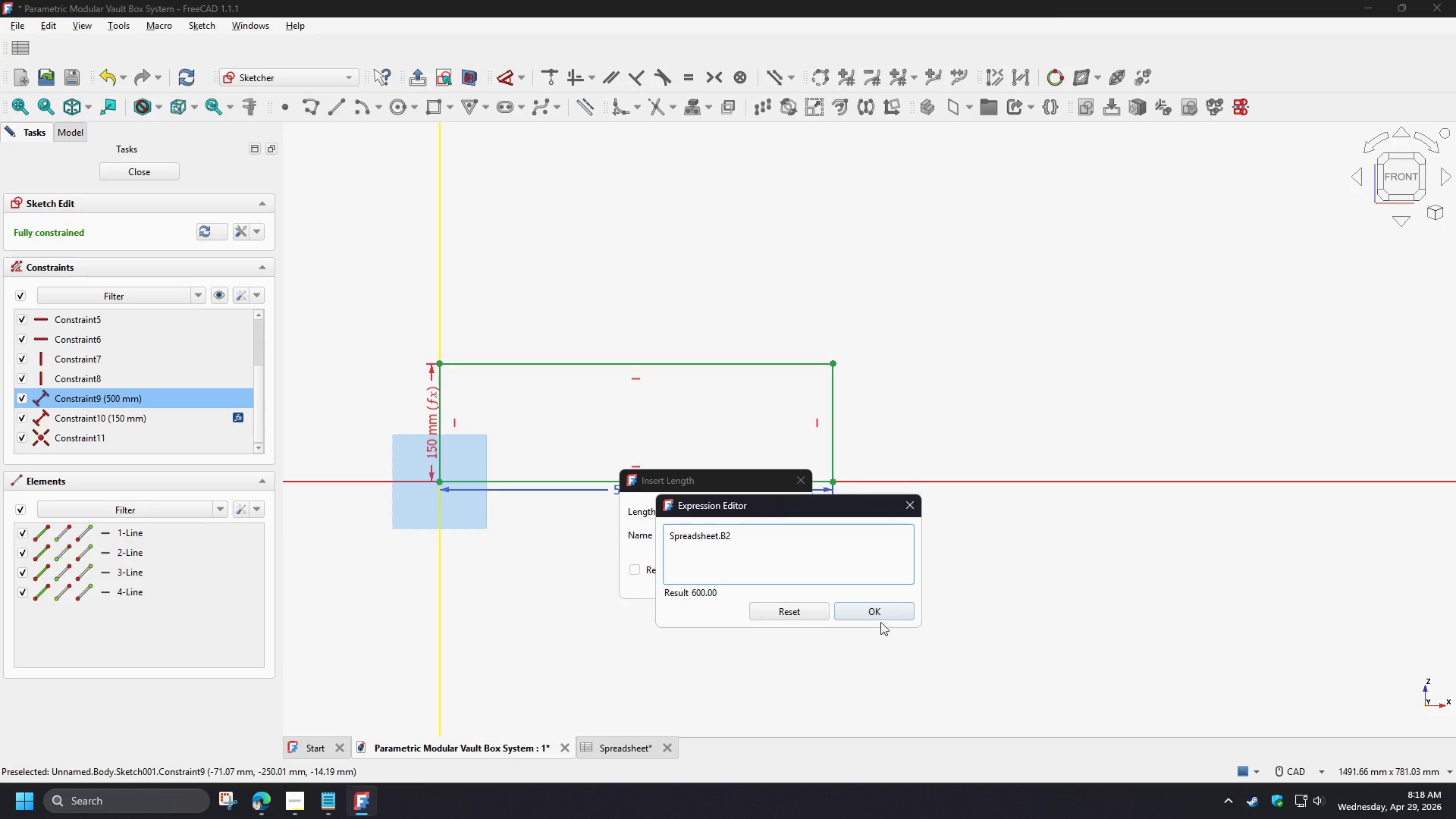 
left_click([880, 613])
 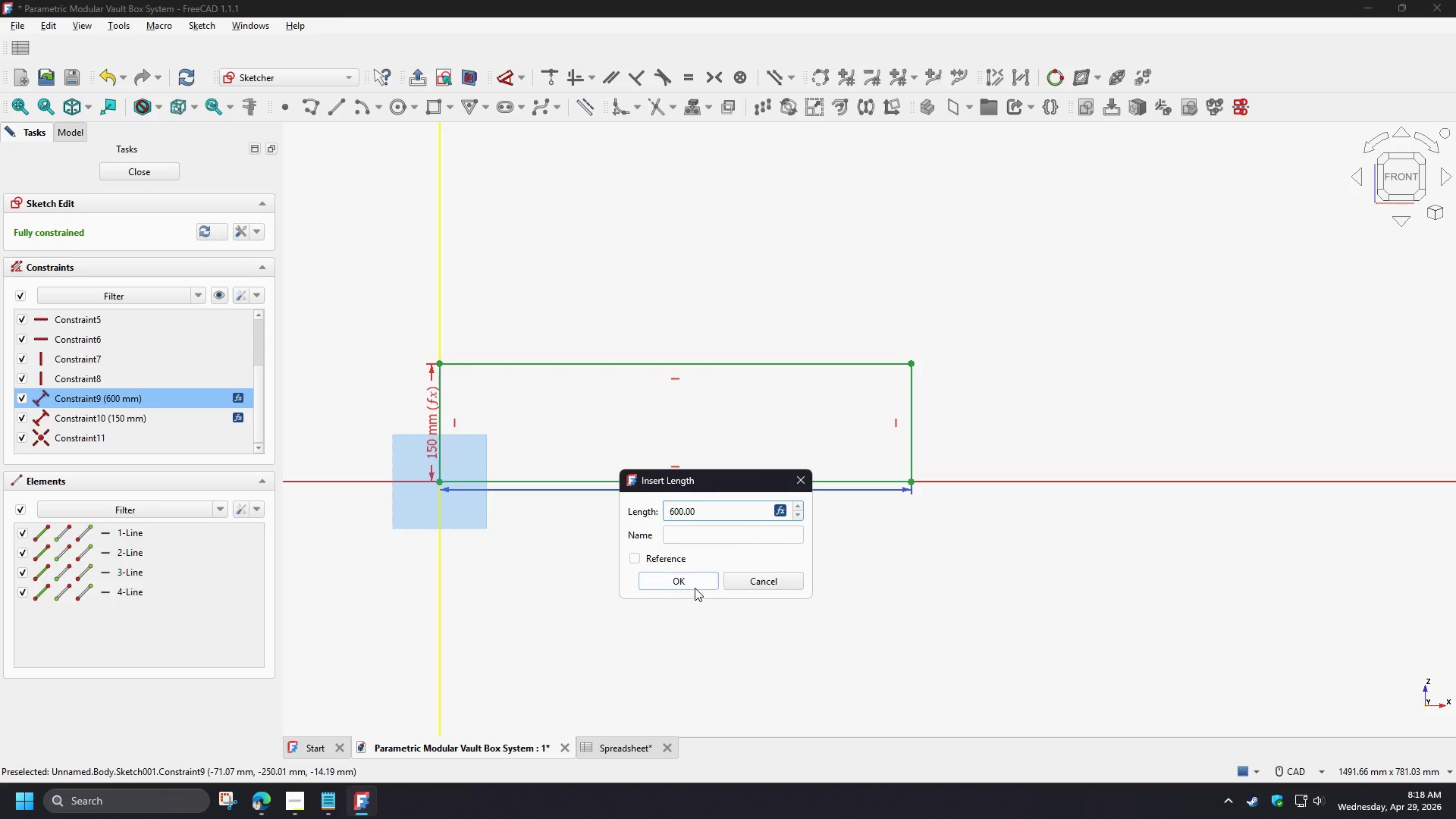 
left_click([688, 578])
 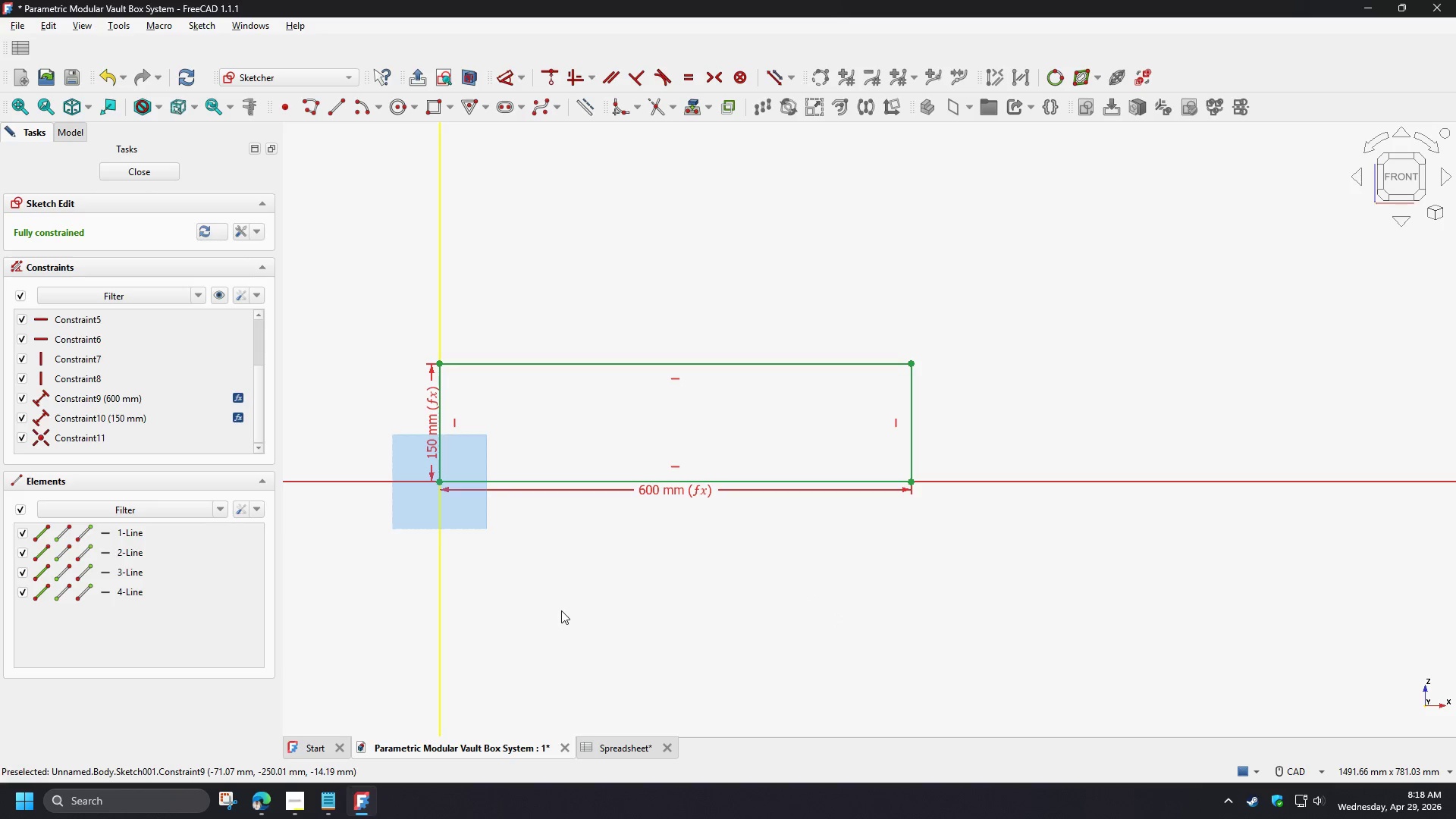 
left_click([561, 610])
 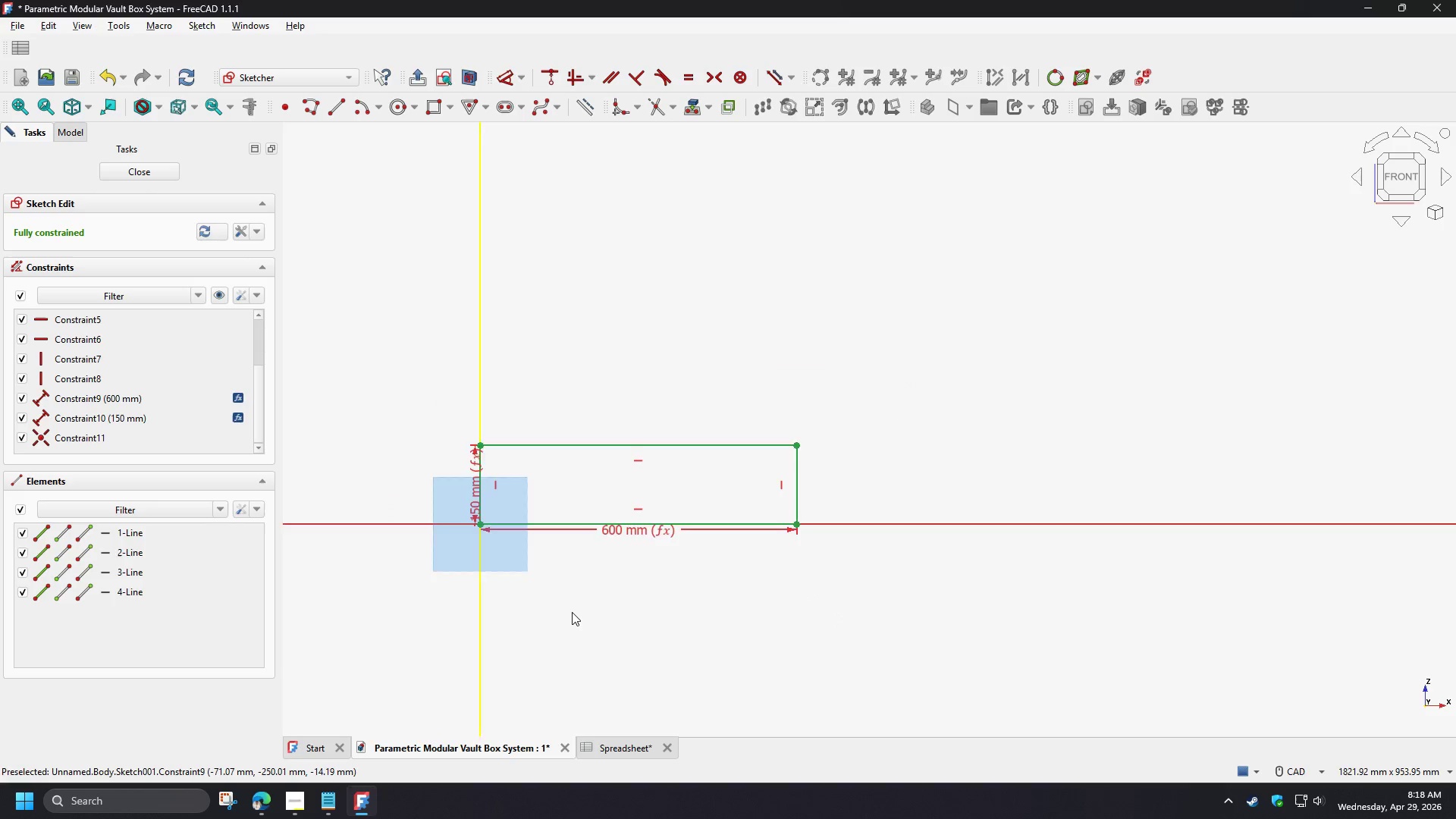 
scroll: coordinate [538, 570], scroll_direction: up, amount: 4.0
 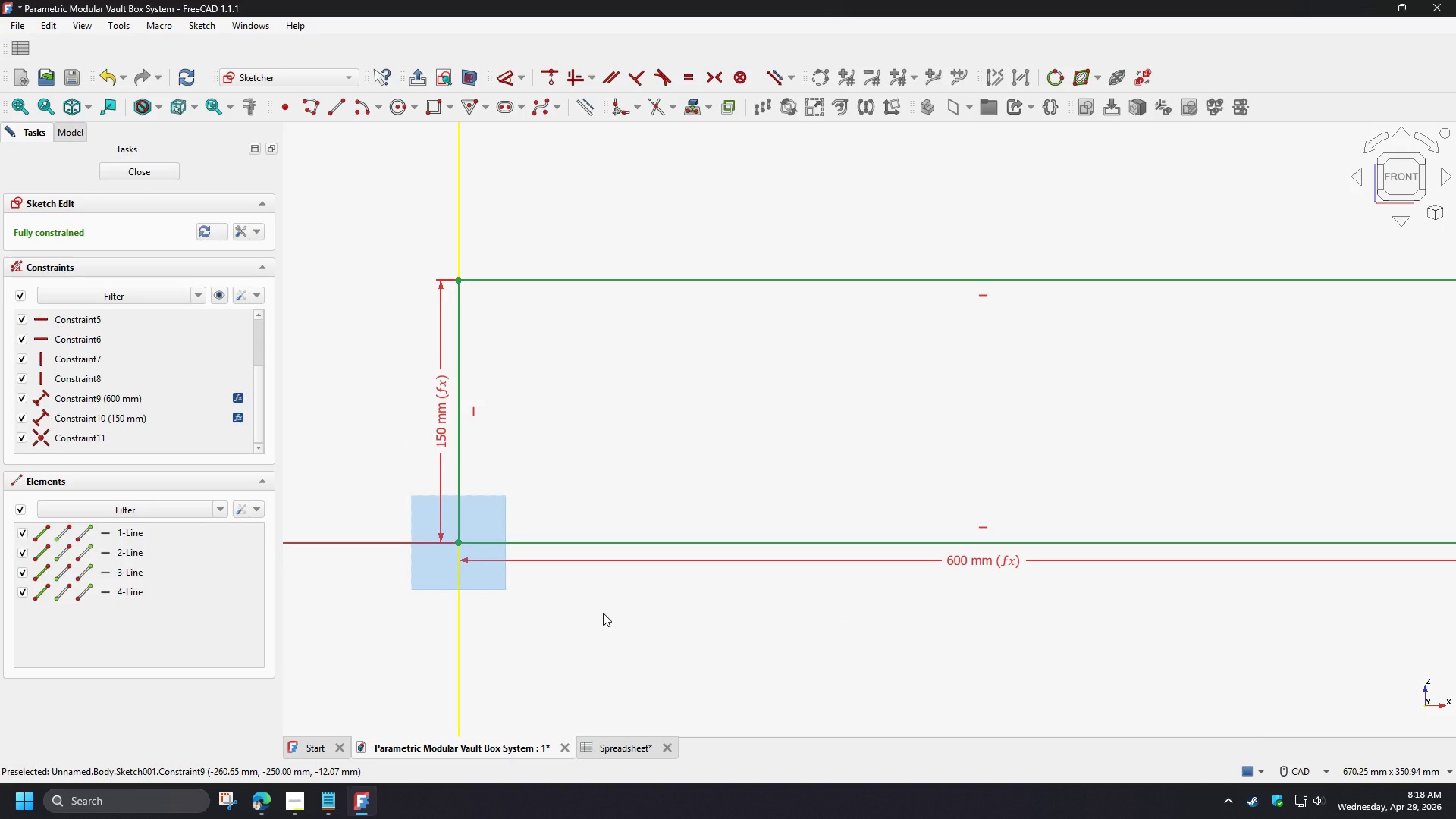 
left_click([603, 613])
 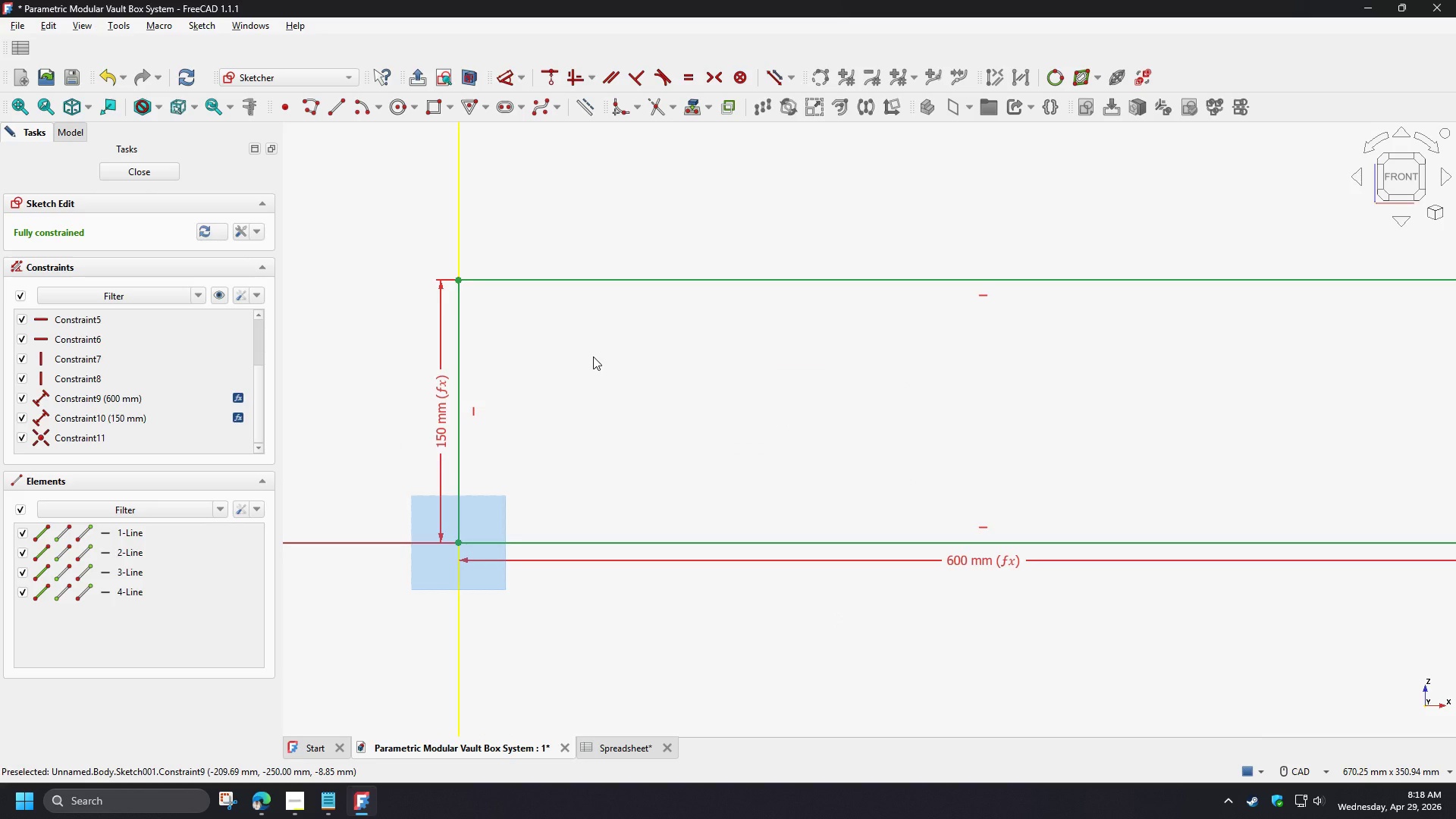 
wait(10.15)
 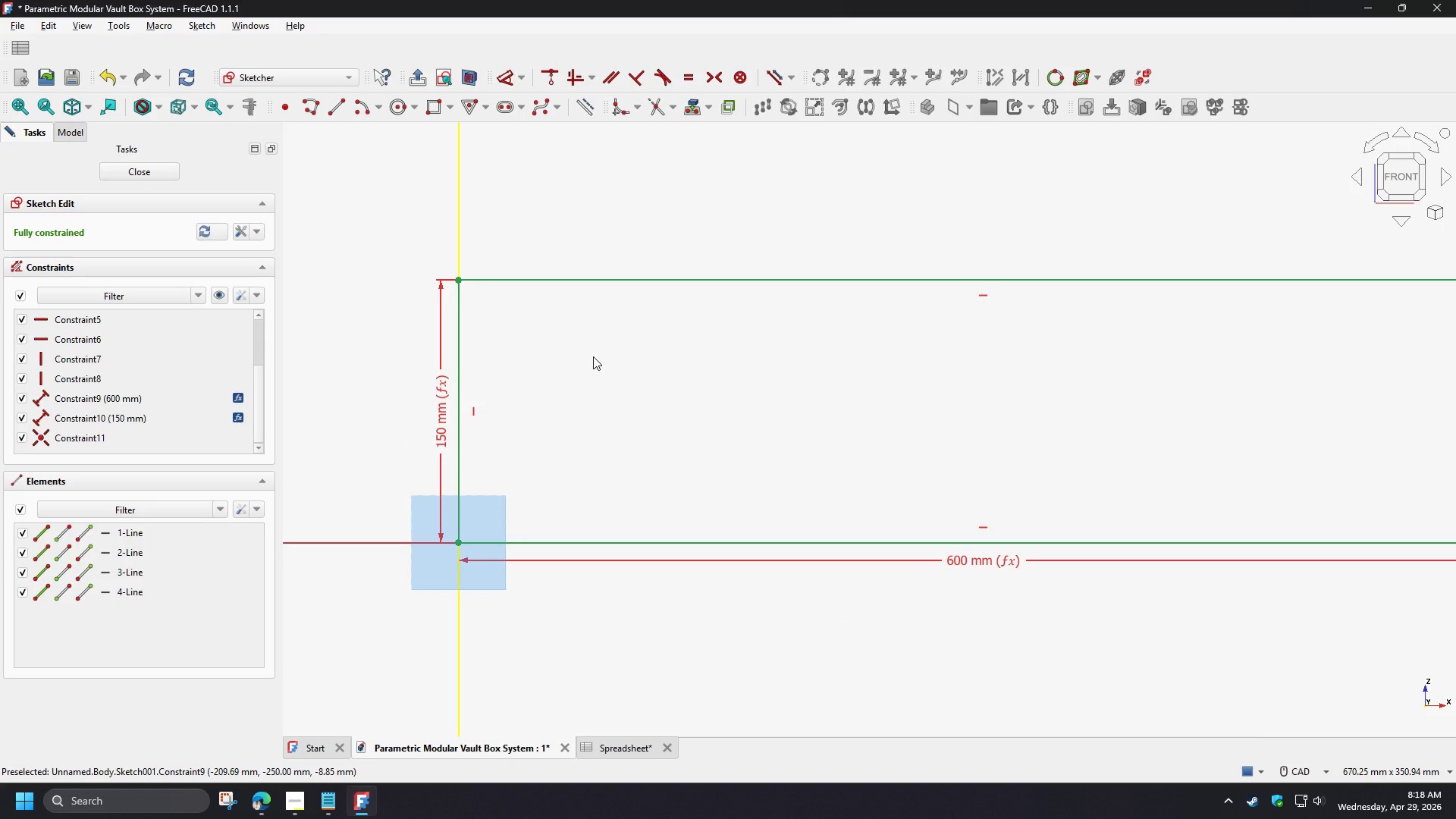 
mouse_move([311, 814])
 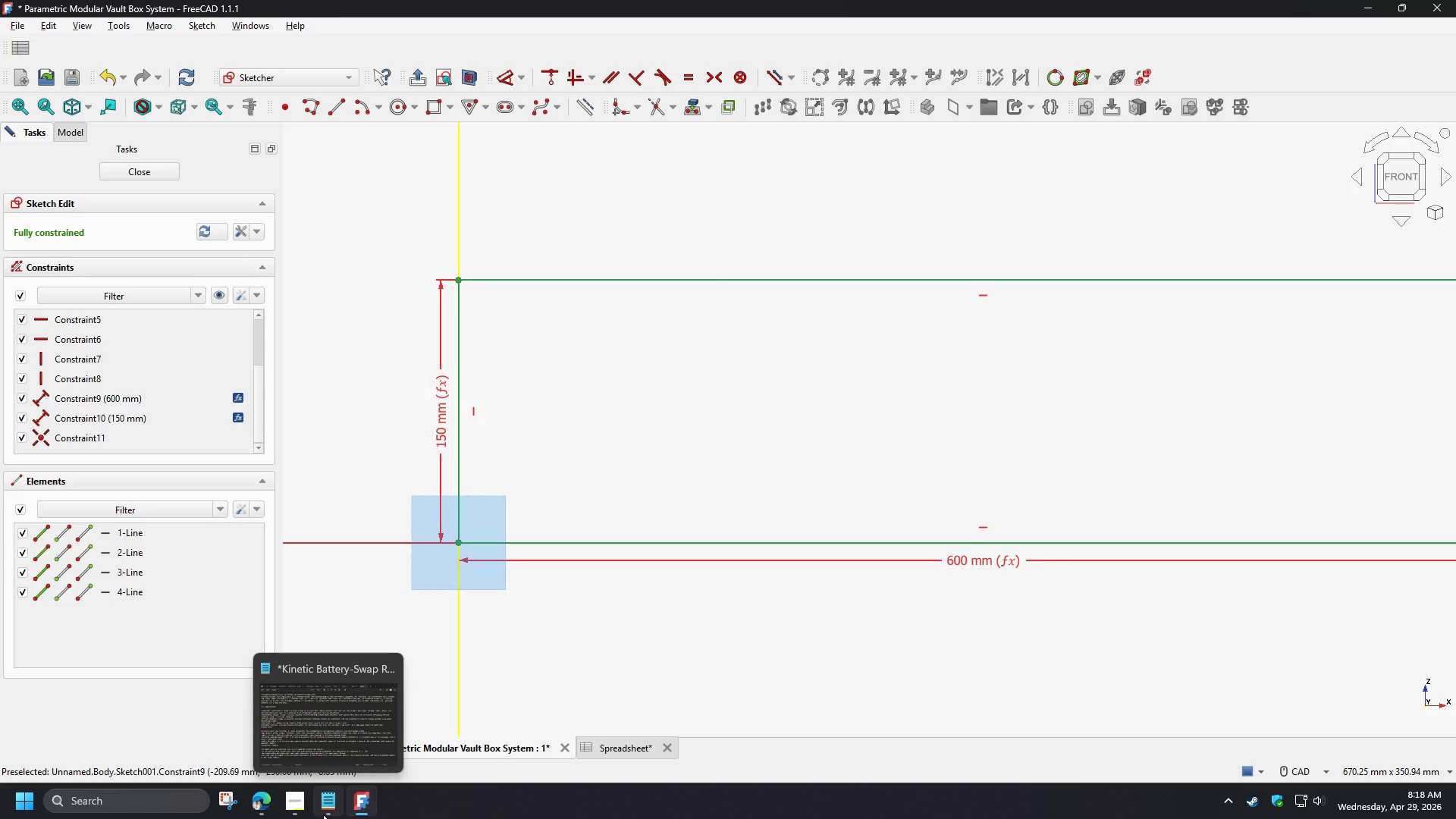 
left_click([323, 814])
 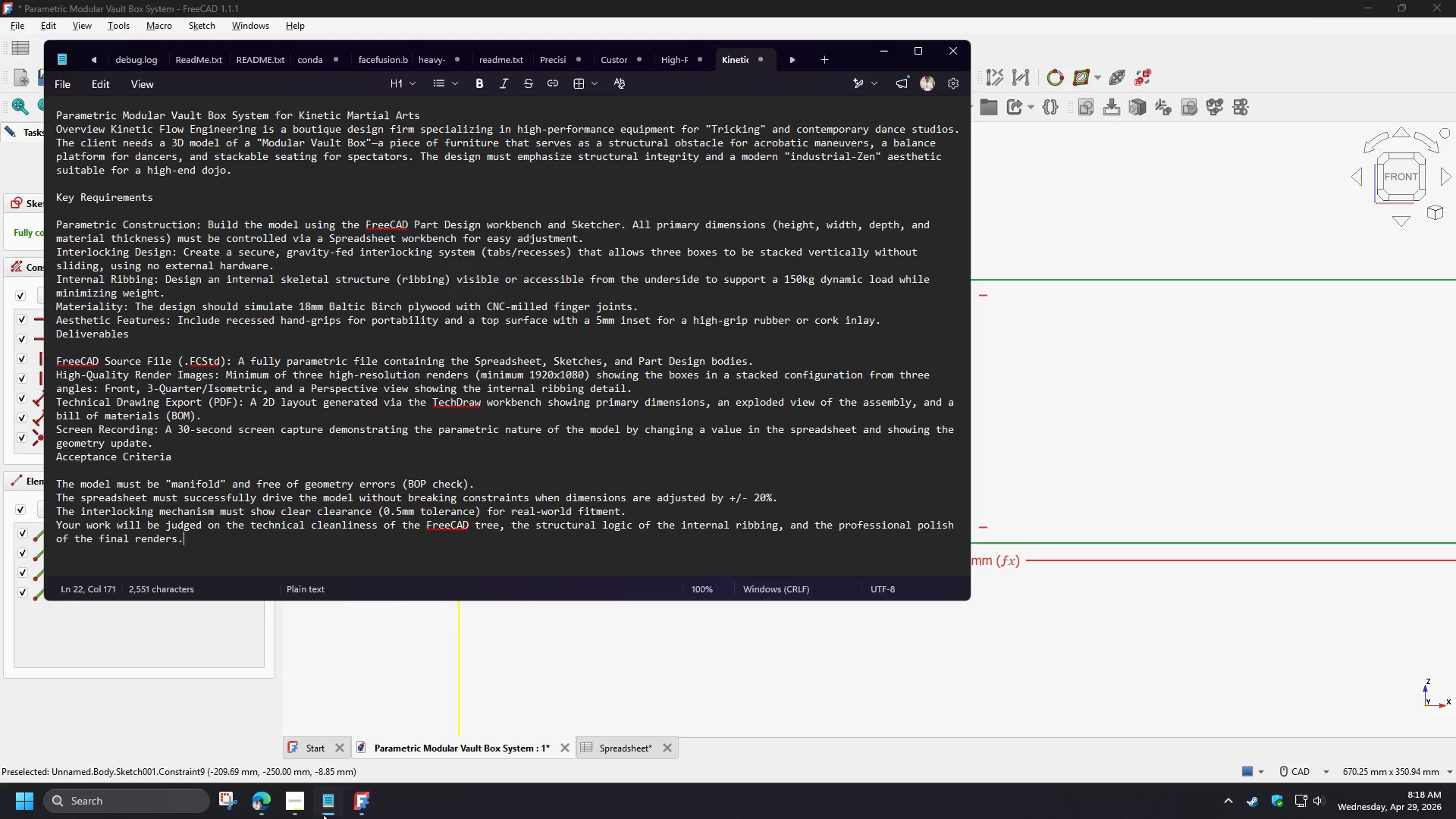 
left_click([323, 814])
 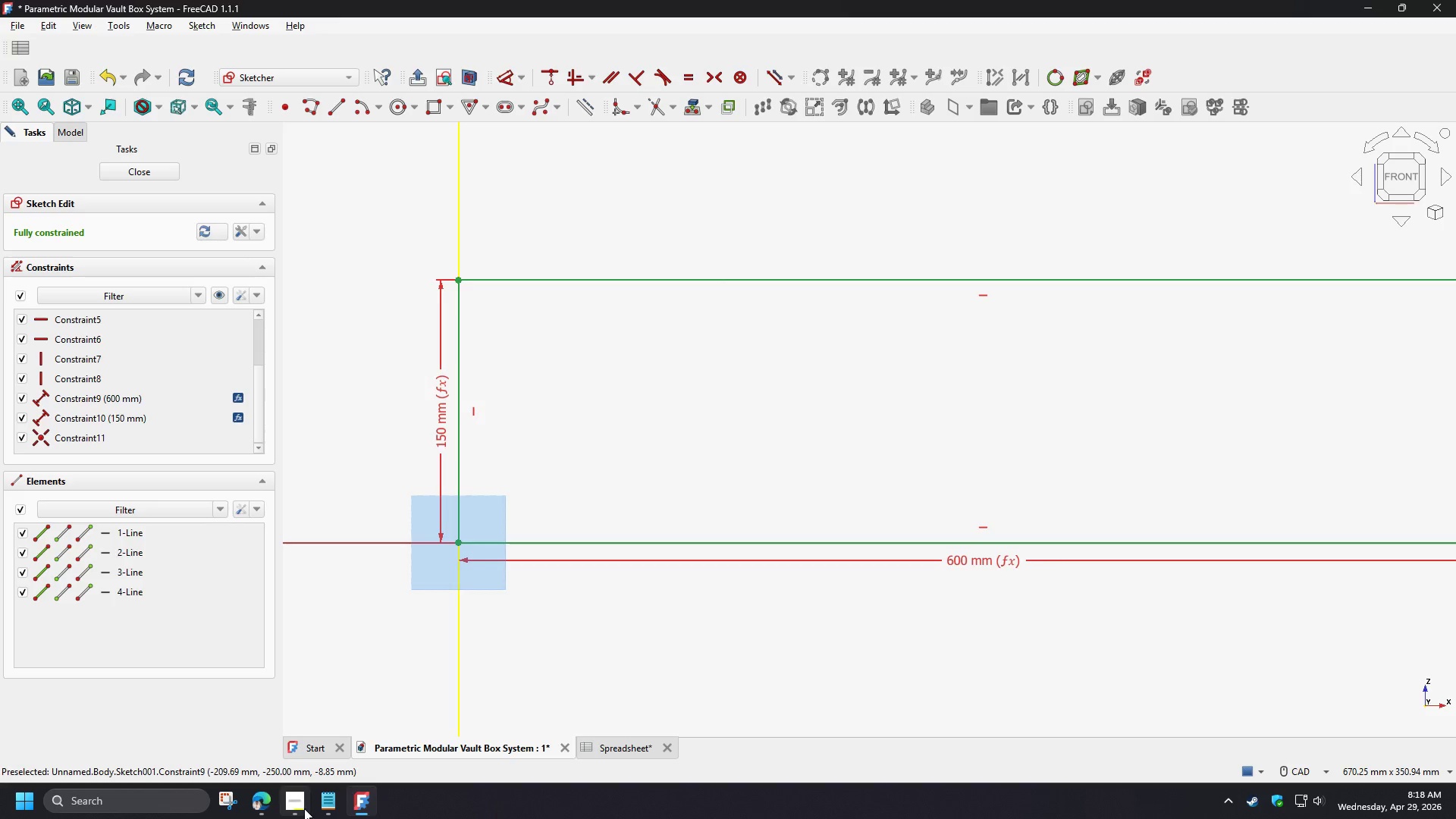 
left_click([304, 808])